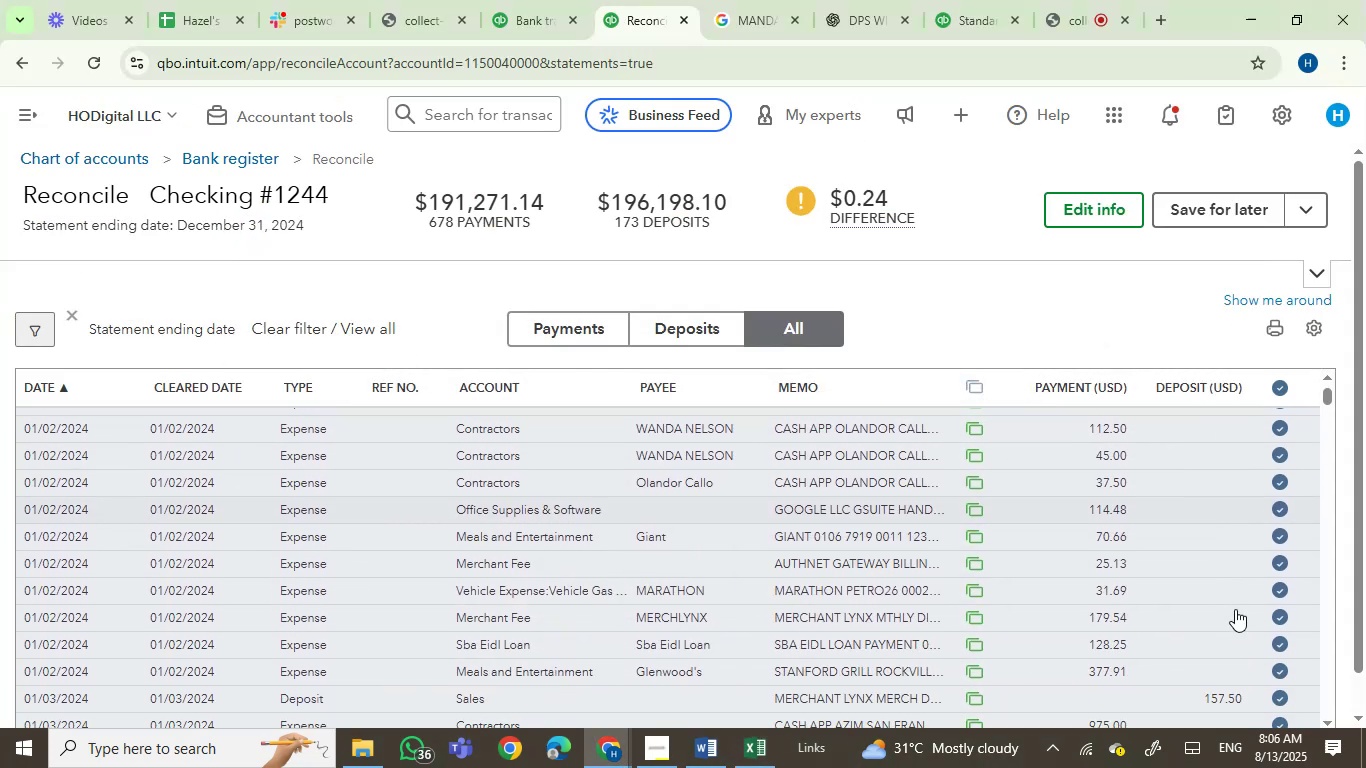 
scroll: coordinate [1235, 609], scroll_direction: up, amount: 3.0
 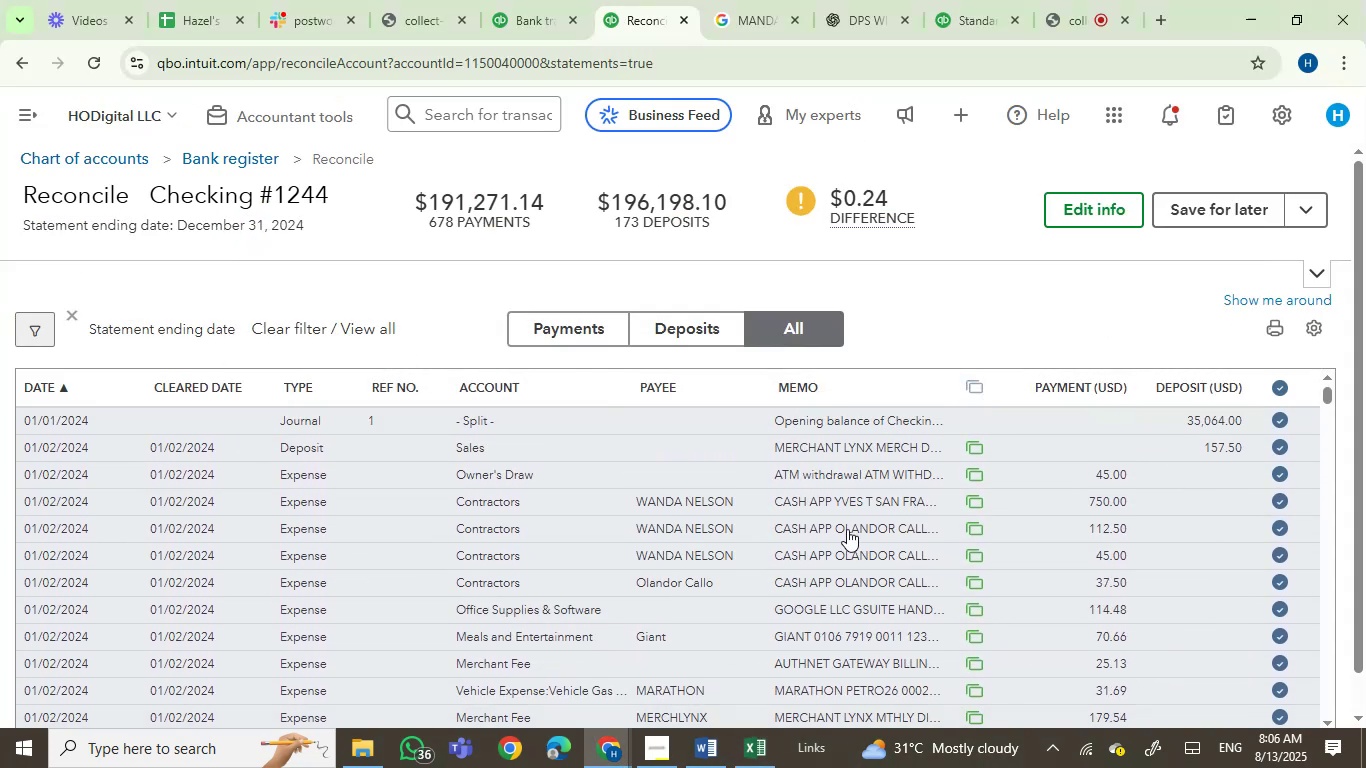 
left_click([761, 758])
 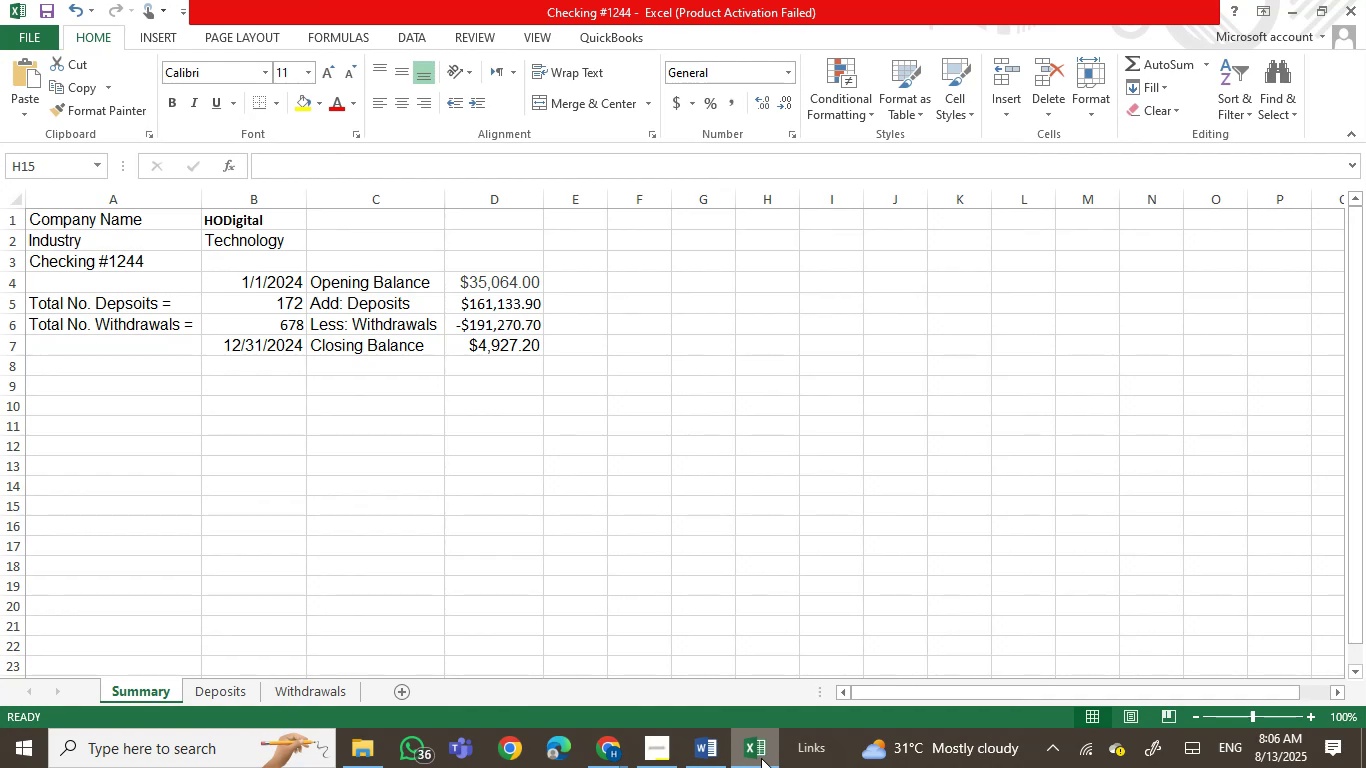 
left_click([761, 758])
 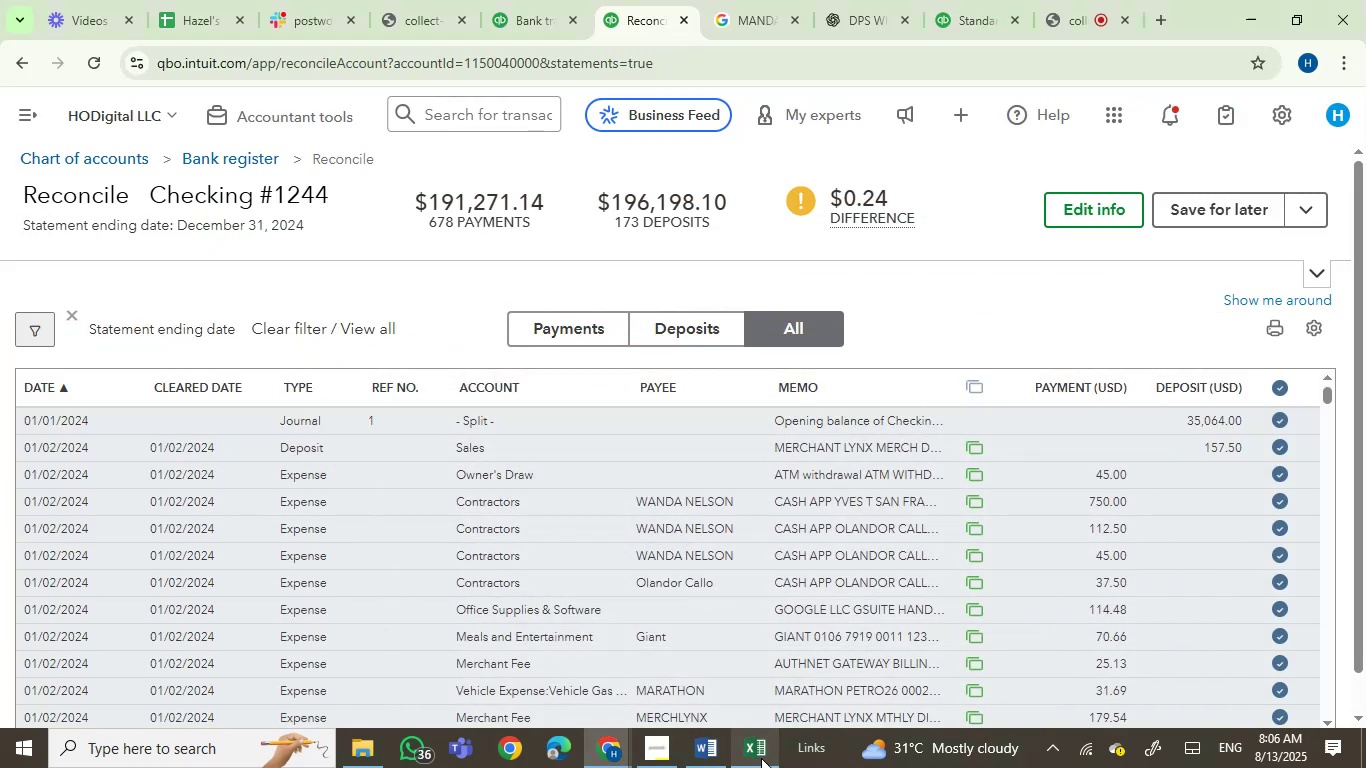 
left_click([761, 758])
 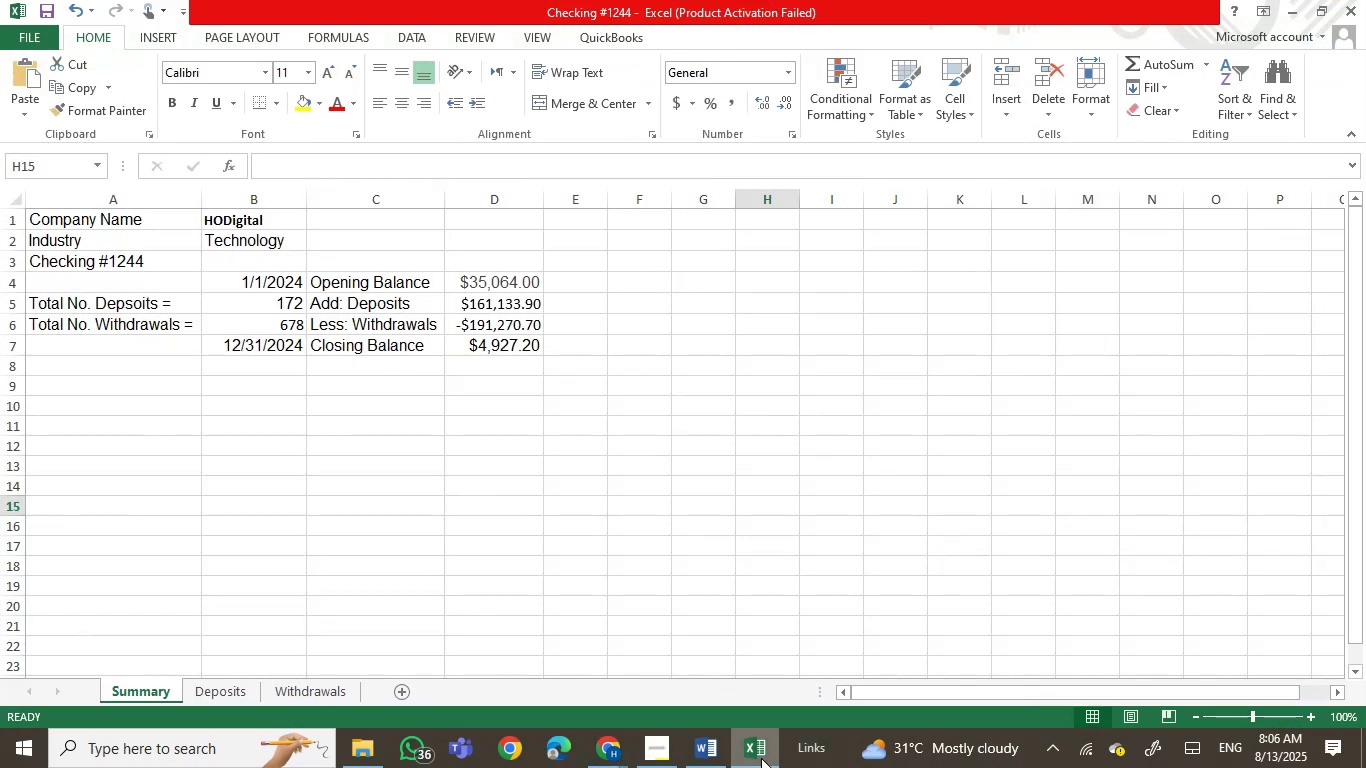 
left_click([761, 758])
 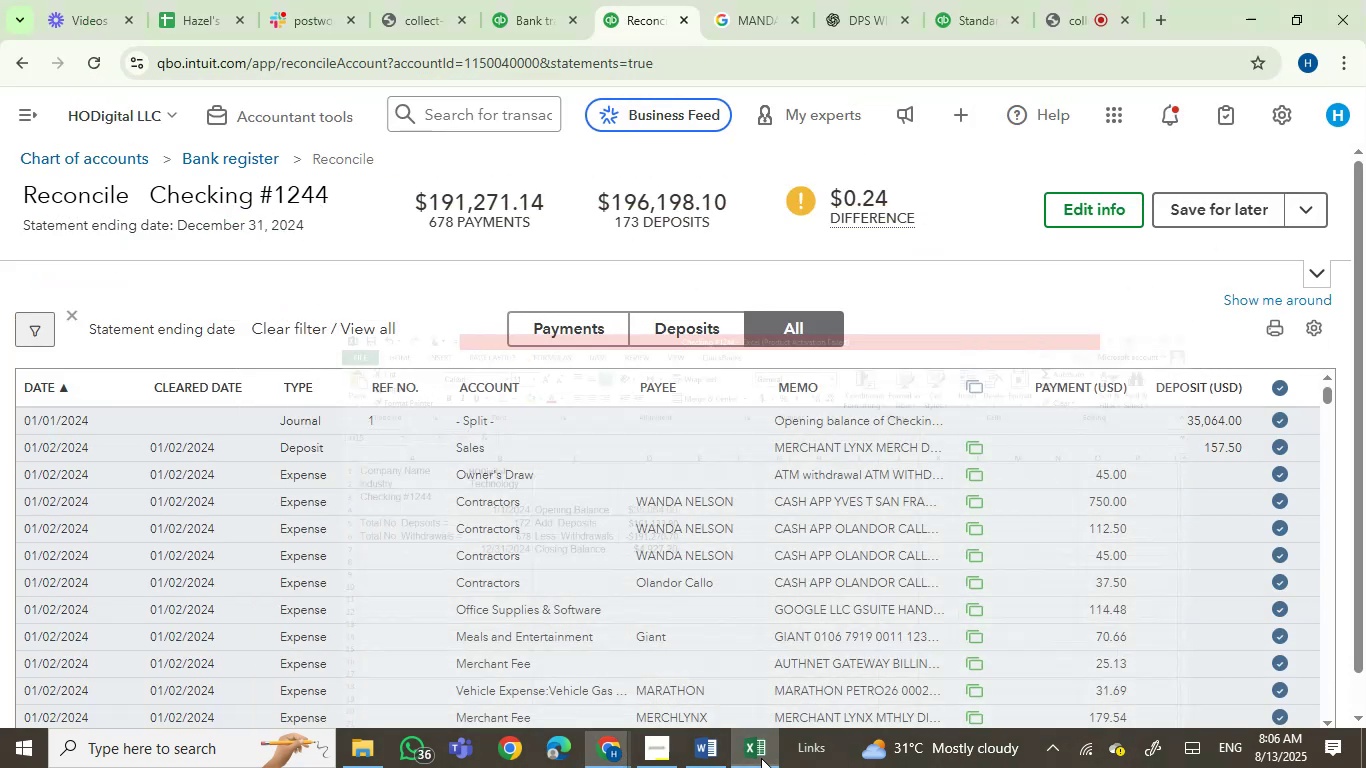 
left_click([761, 758])
 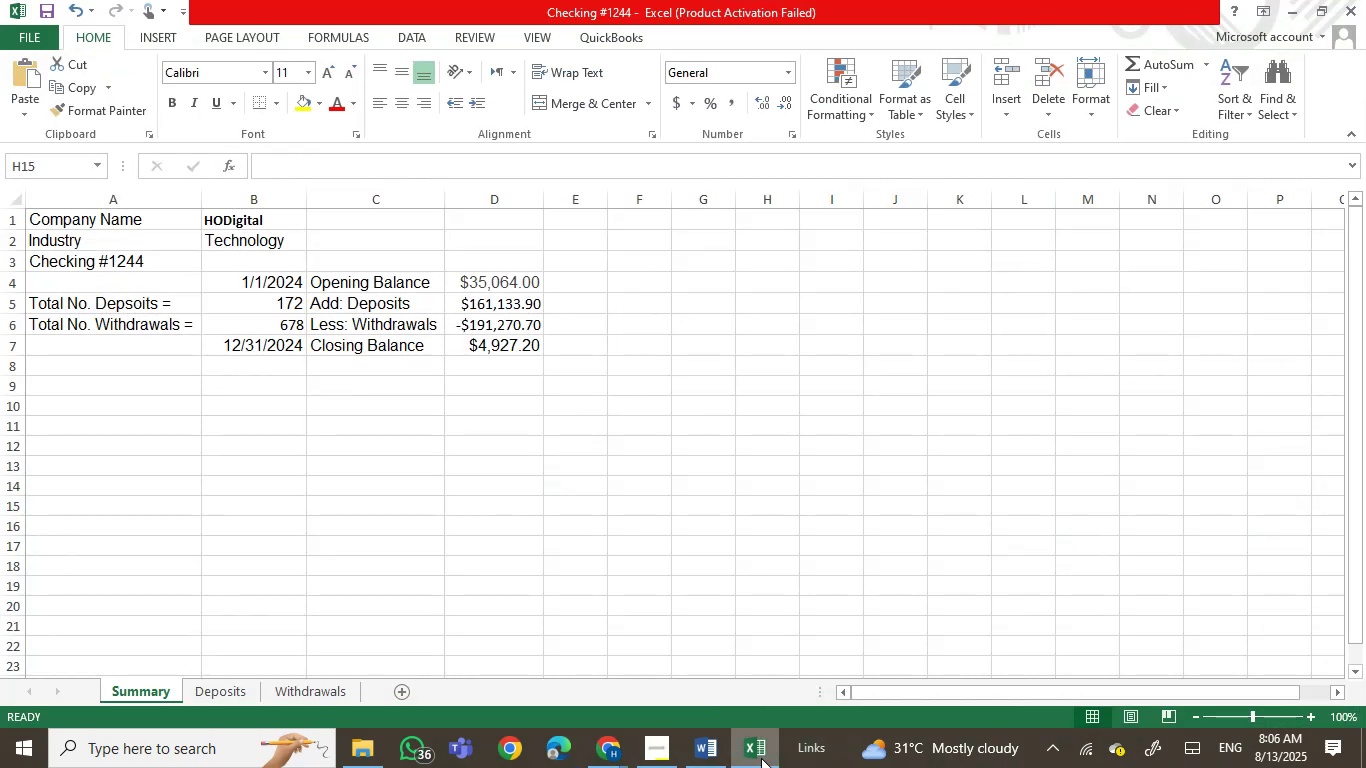 
left_click([761, 758])
 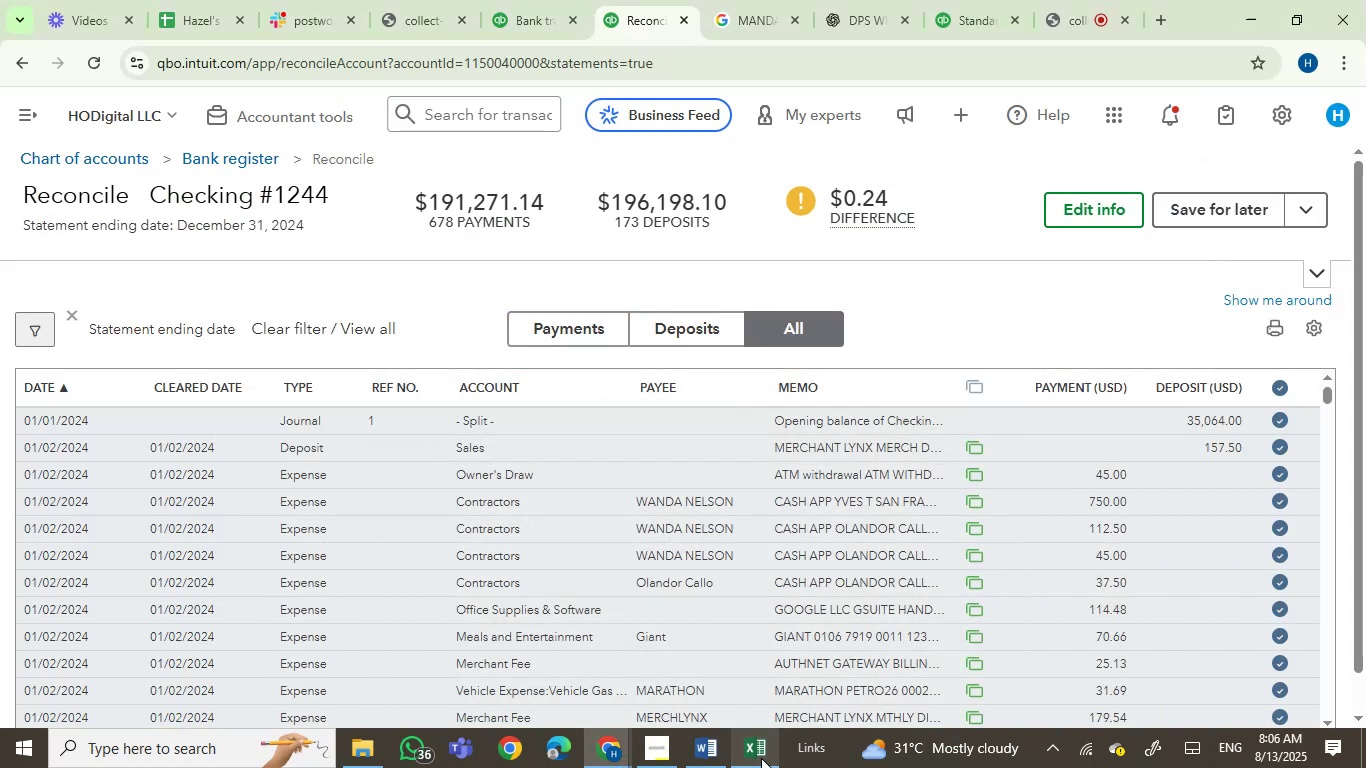 
left_click([761, 758])
 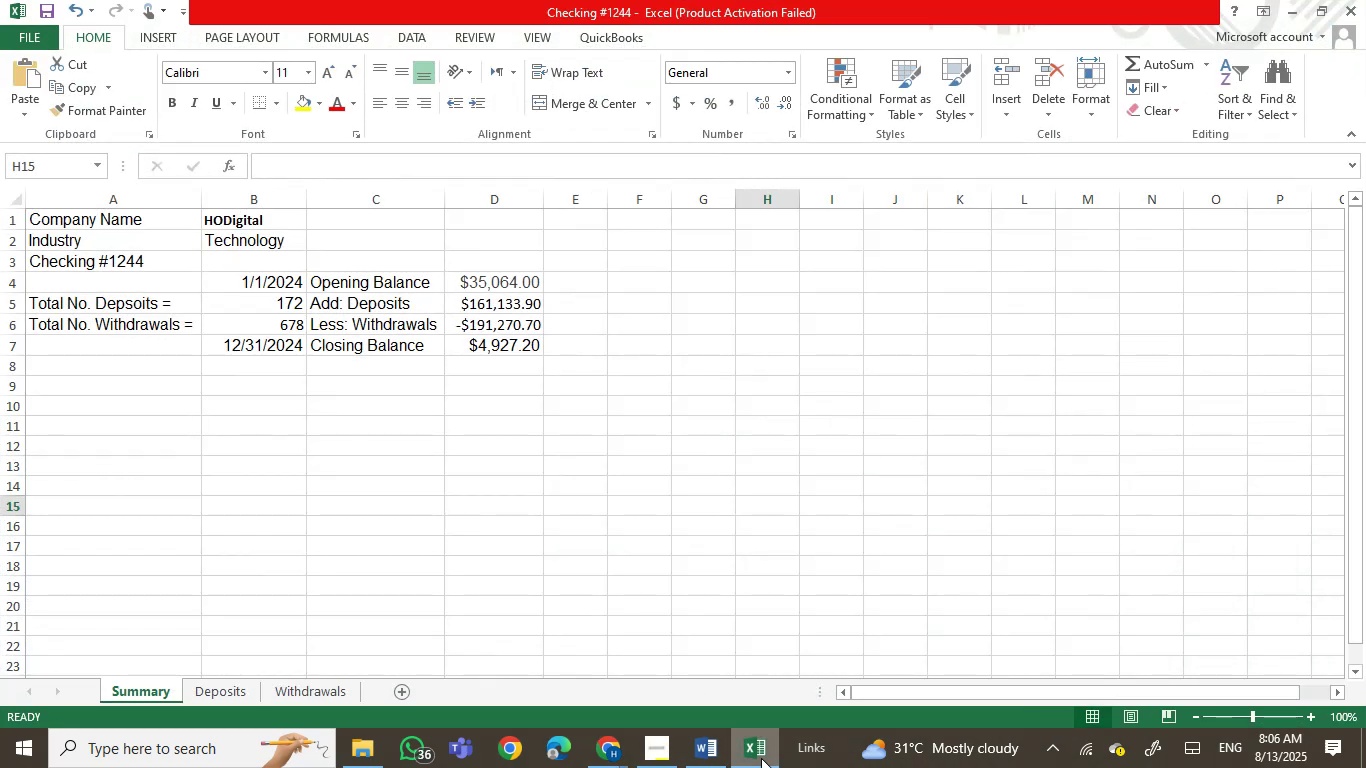 
left_click([761, 758])
 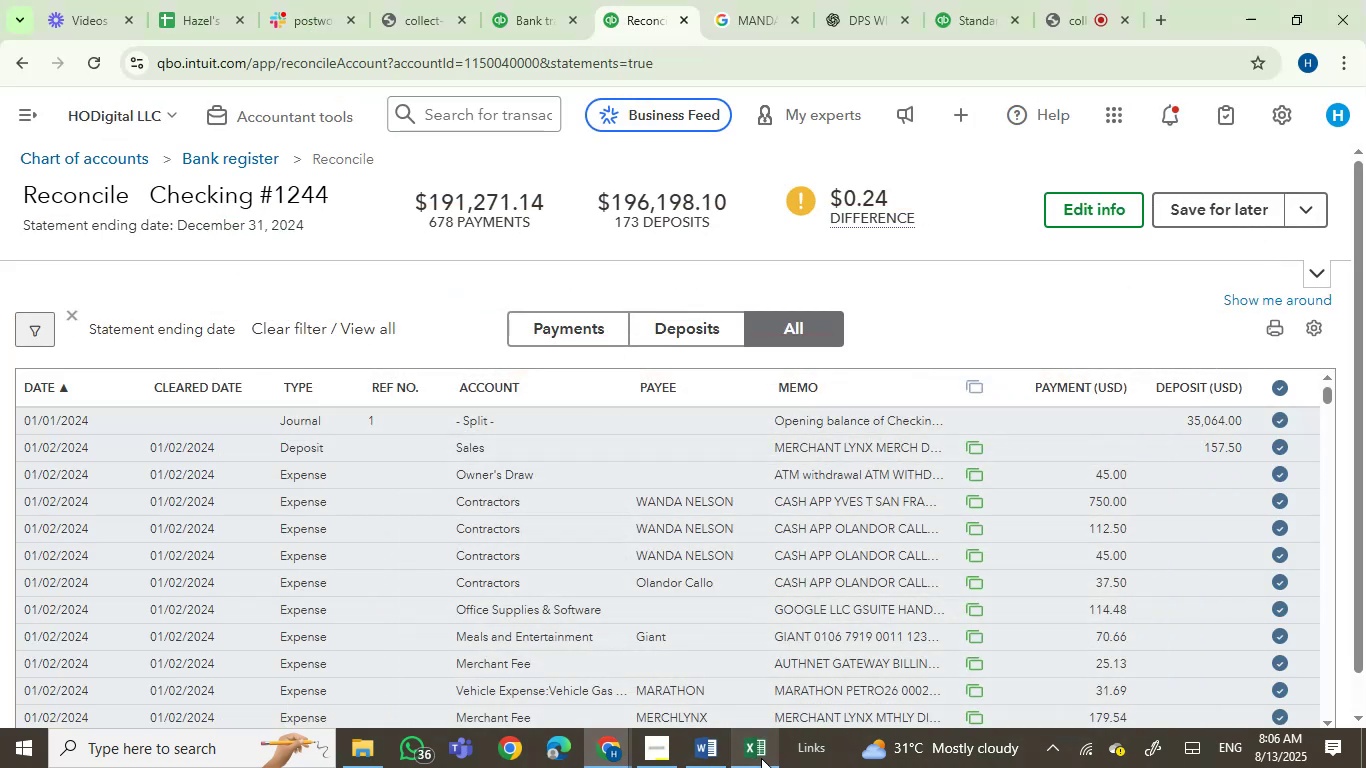 
left_click([761, 758])
 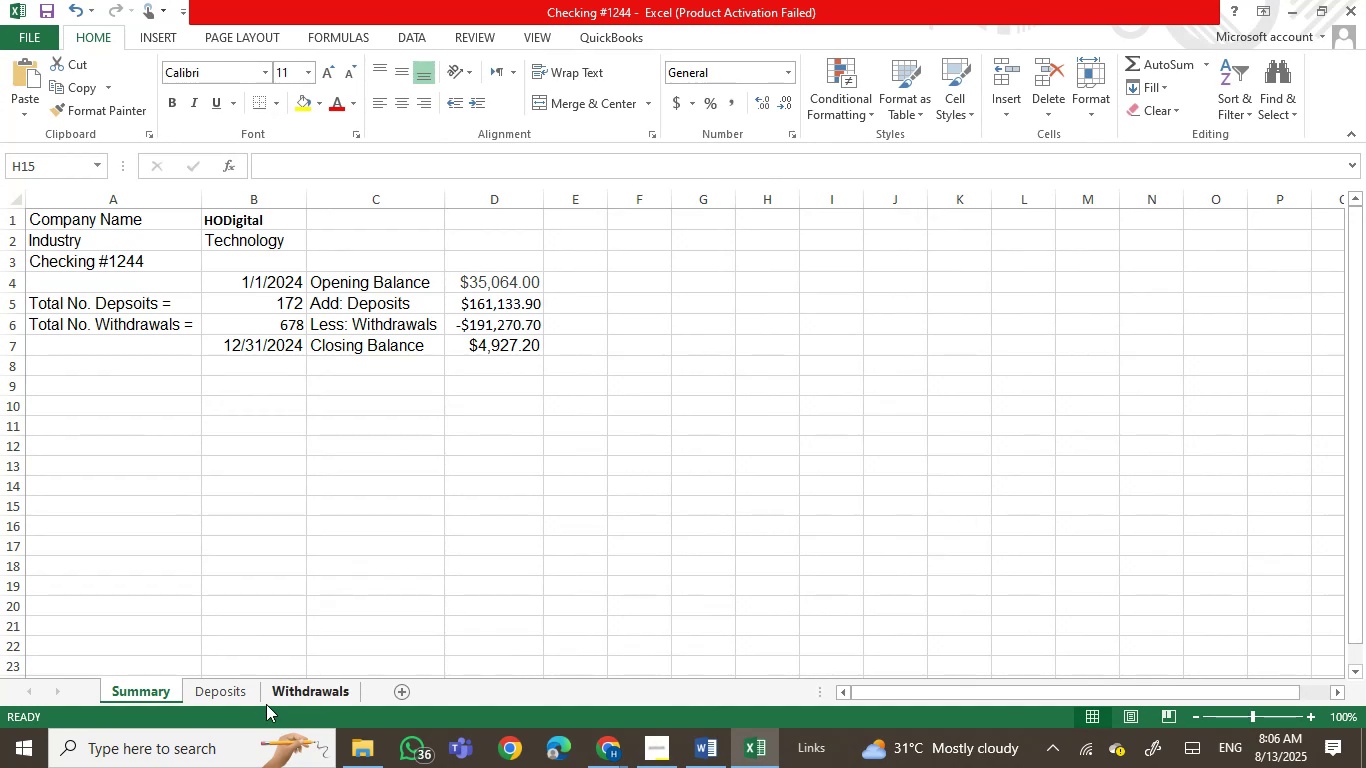 
wait(6.59)
 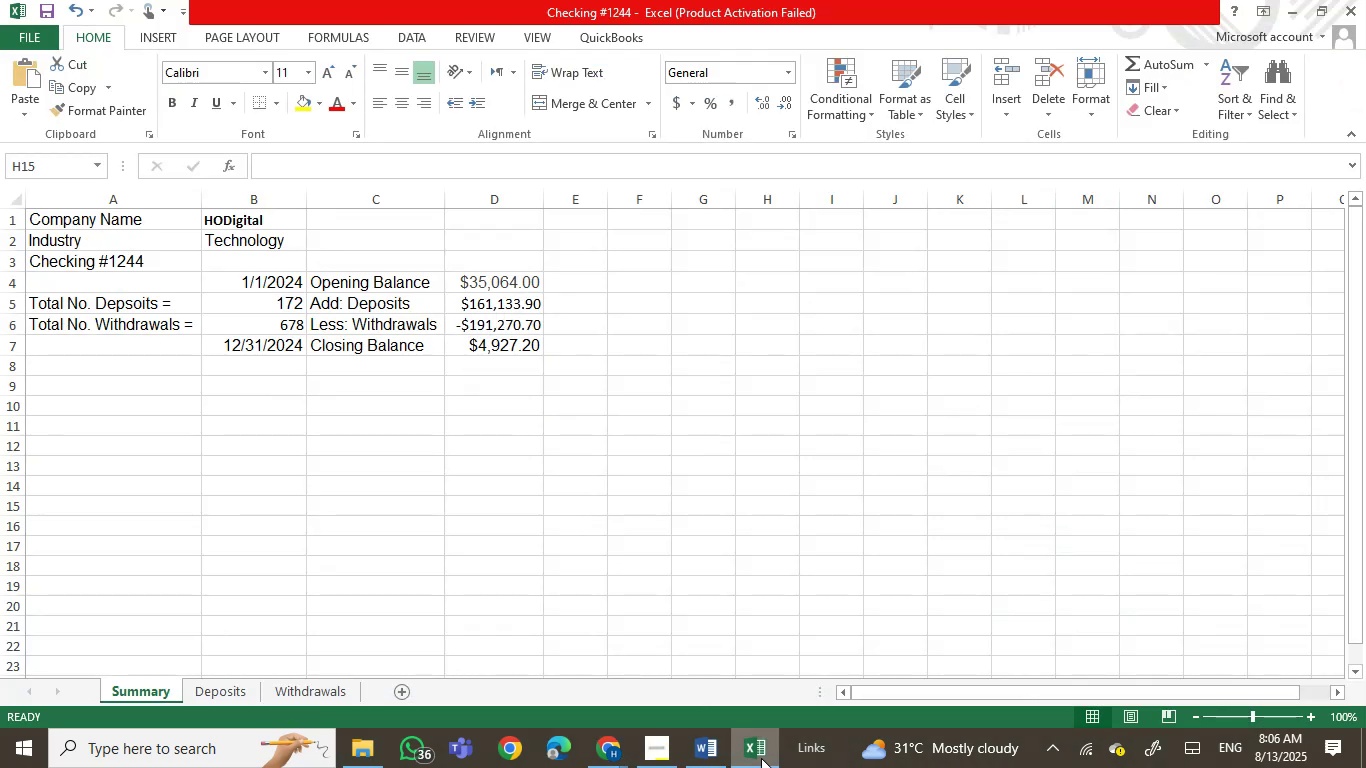 
left_click([288, 697])
 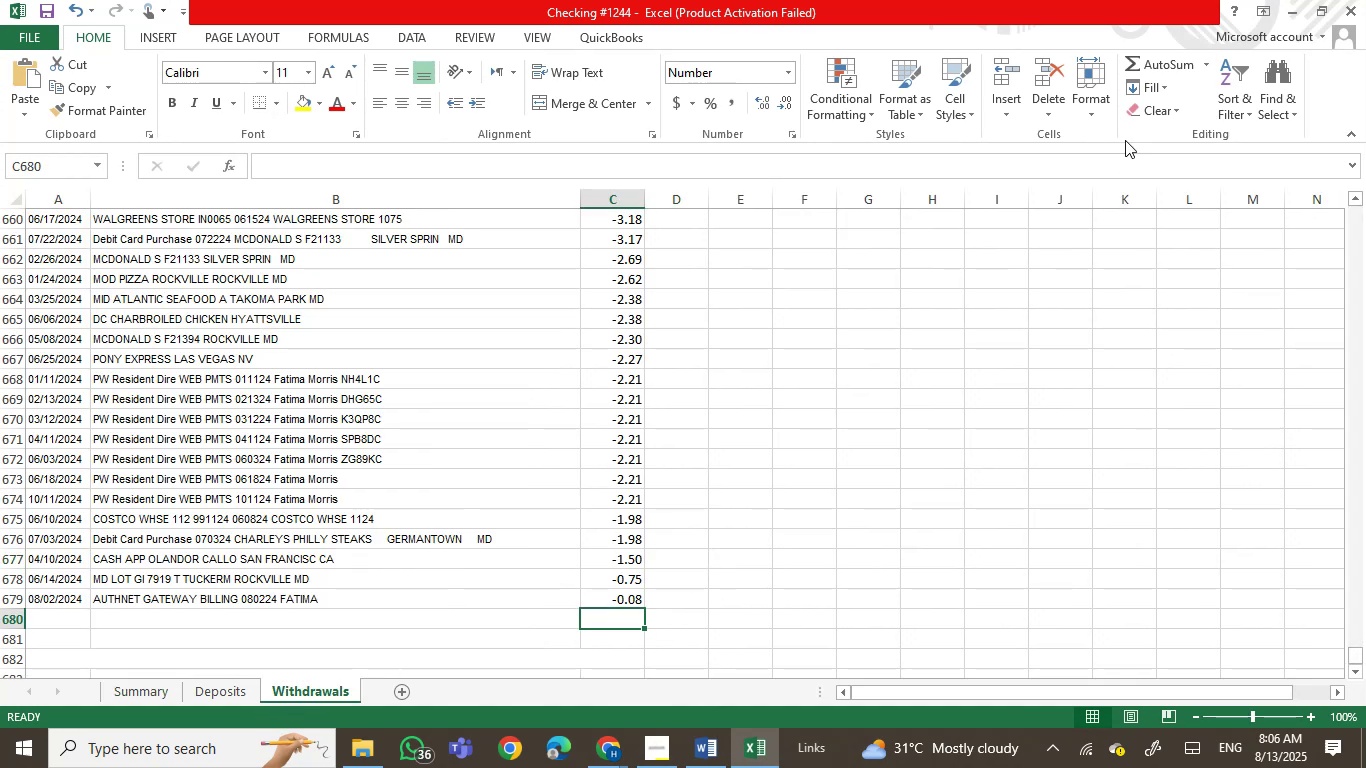 
left_click([1150, 51])
 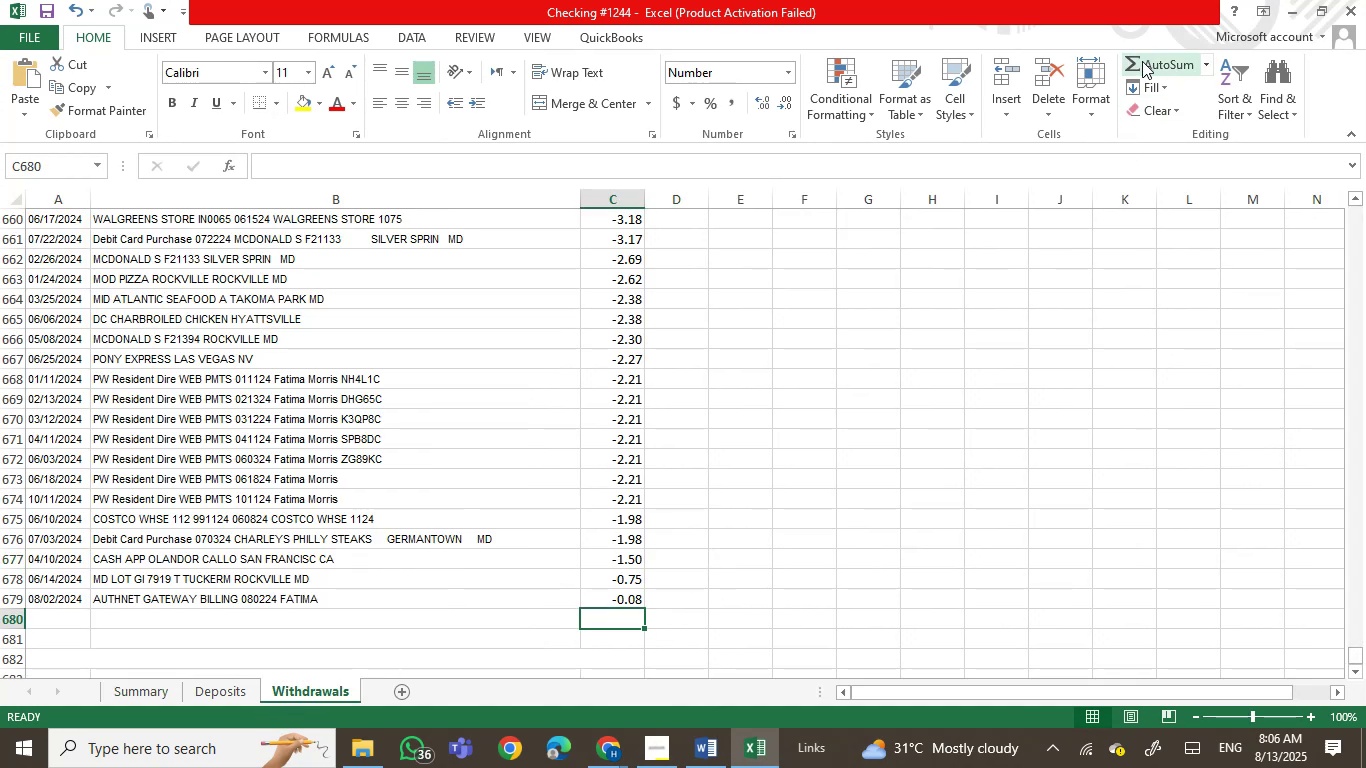 
left_click([1142, 63])
 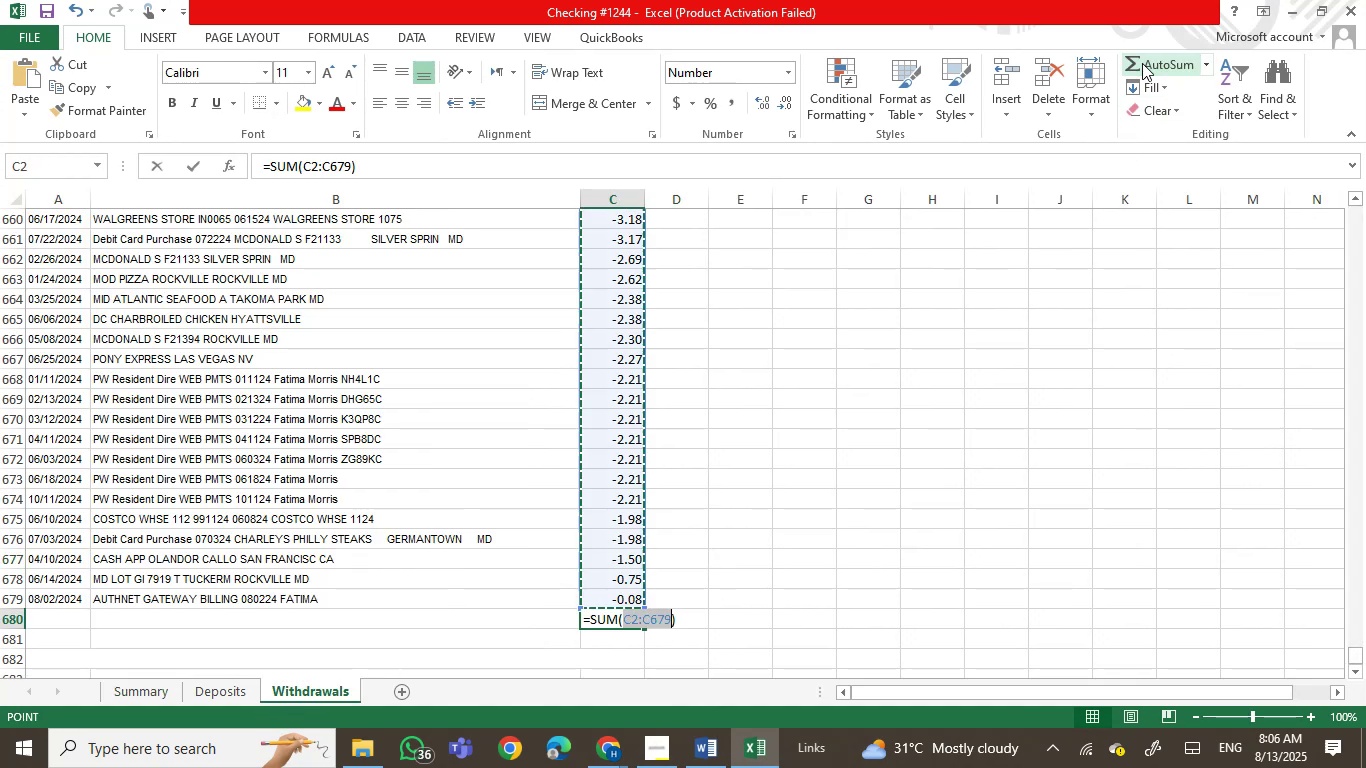 
key(Enter)
 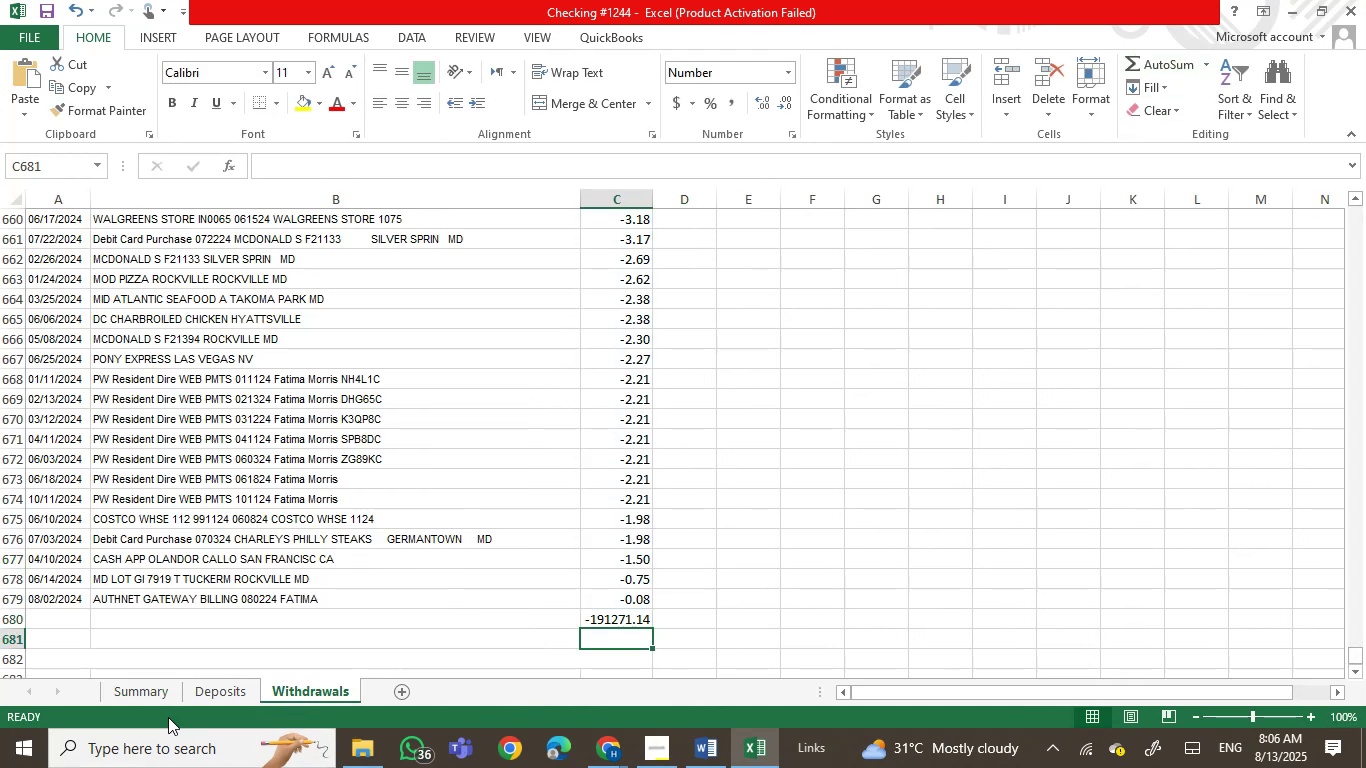 
left_click([155, 692])
 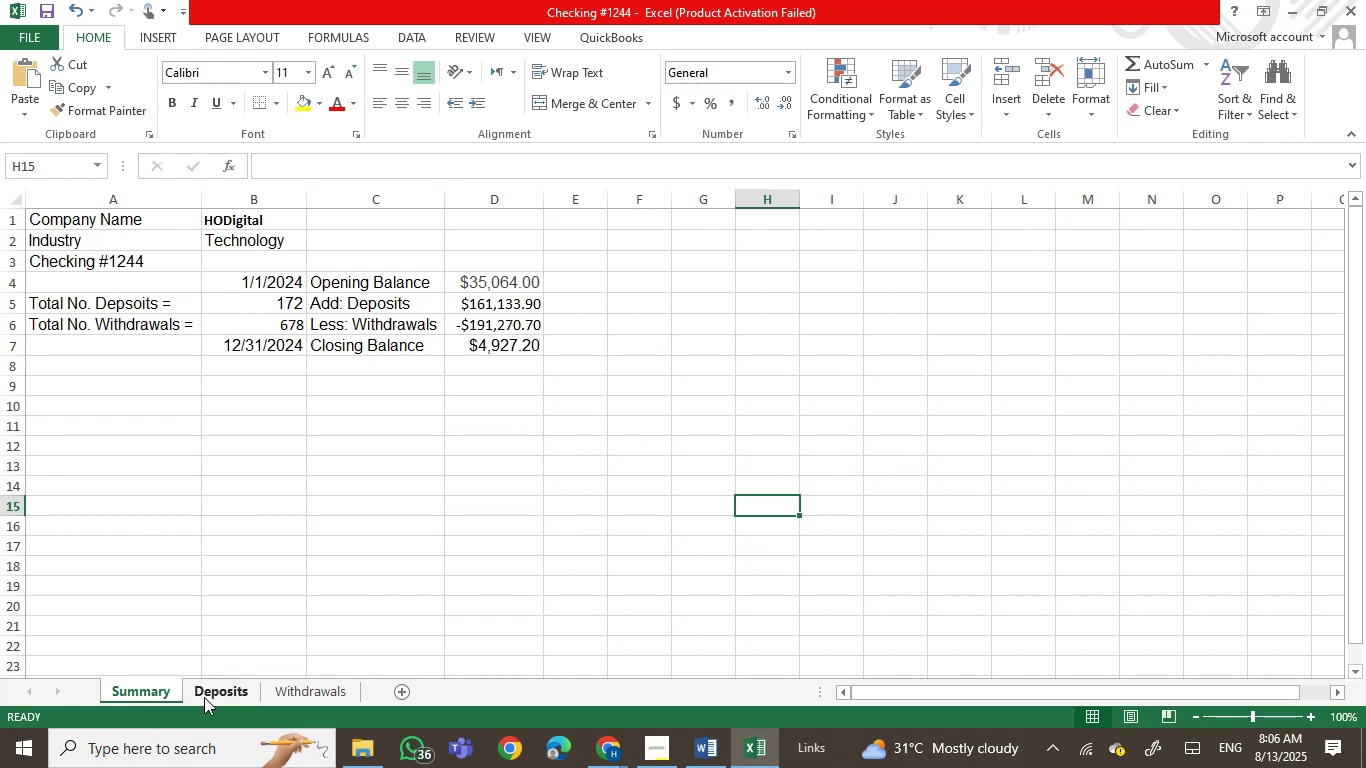 
left_click([301, 688])
 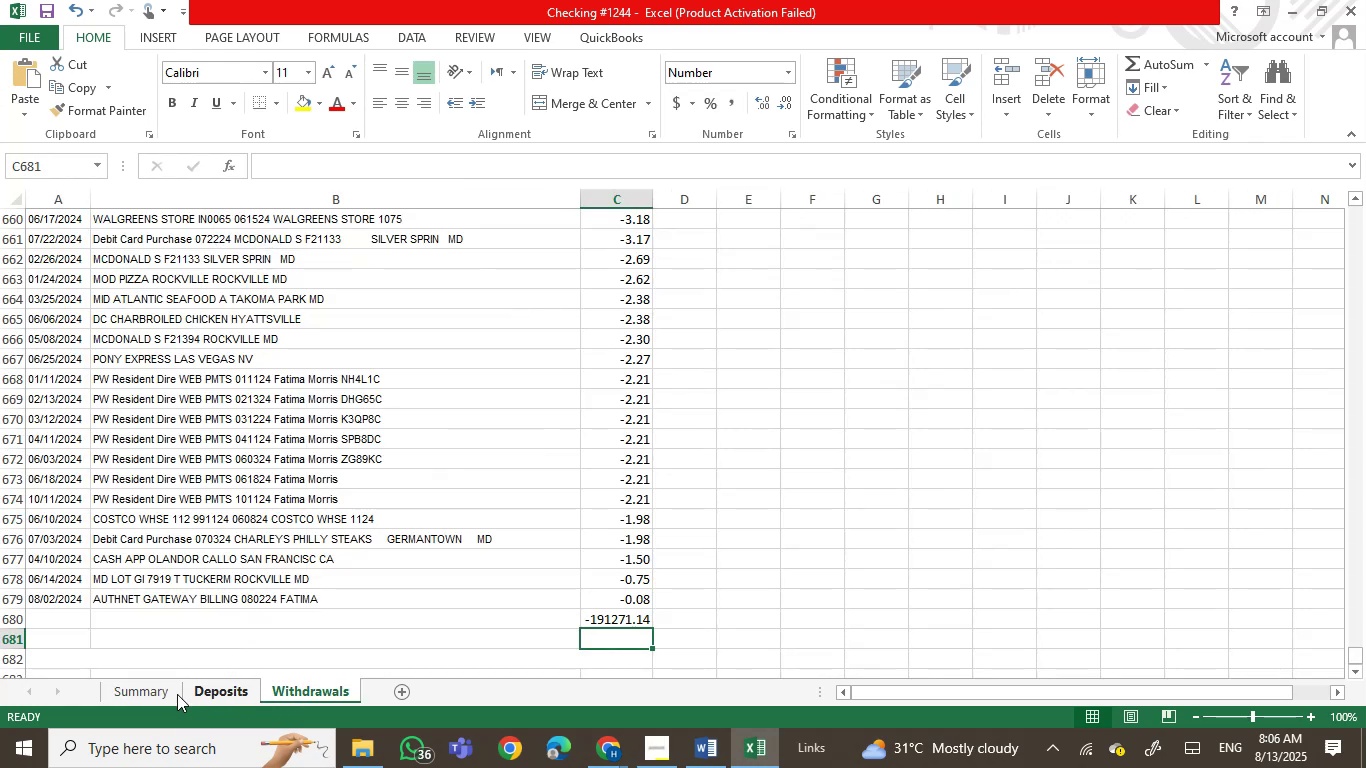 
left_click([147, 698])
 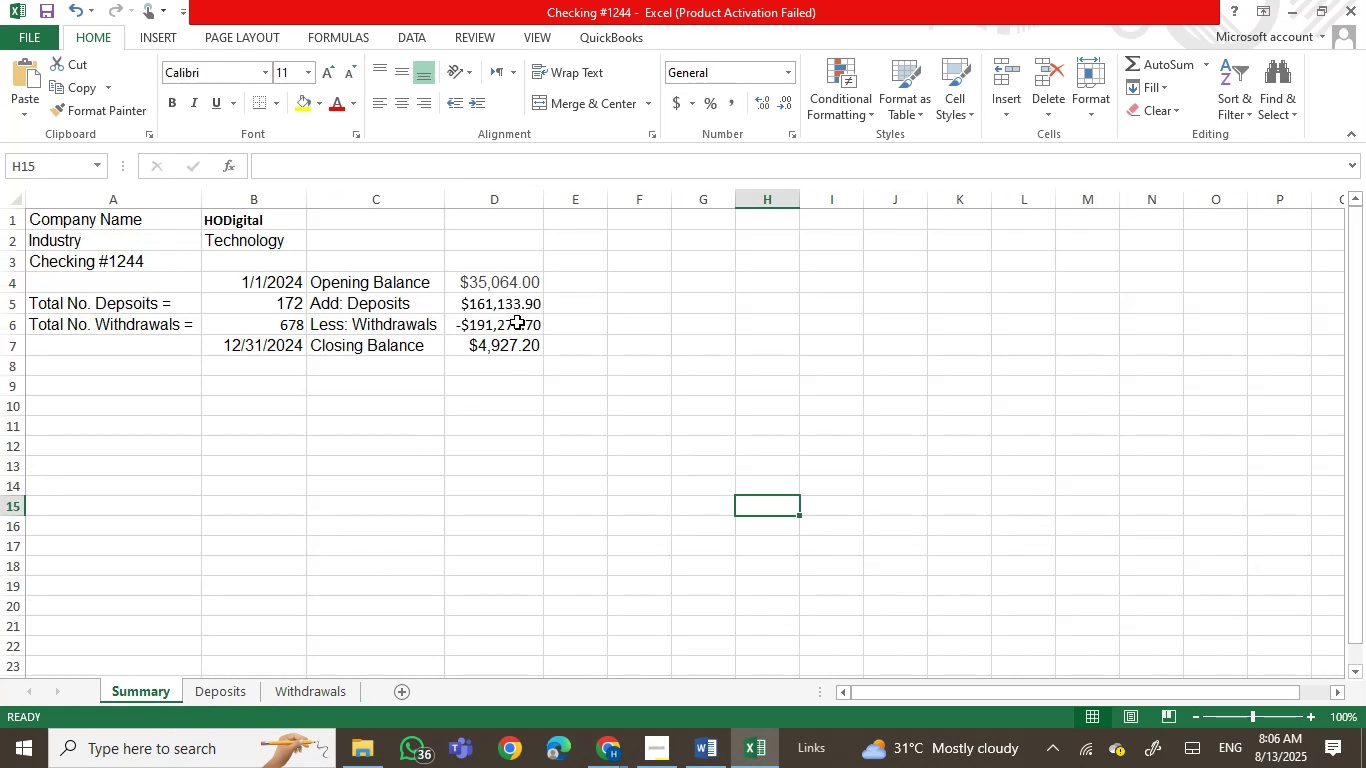 
double_click([517, 322])
 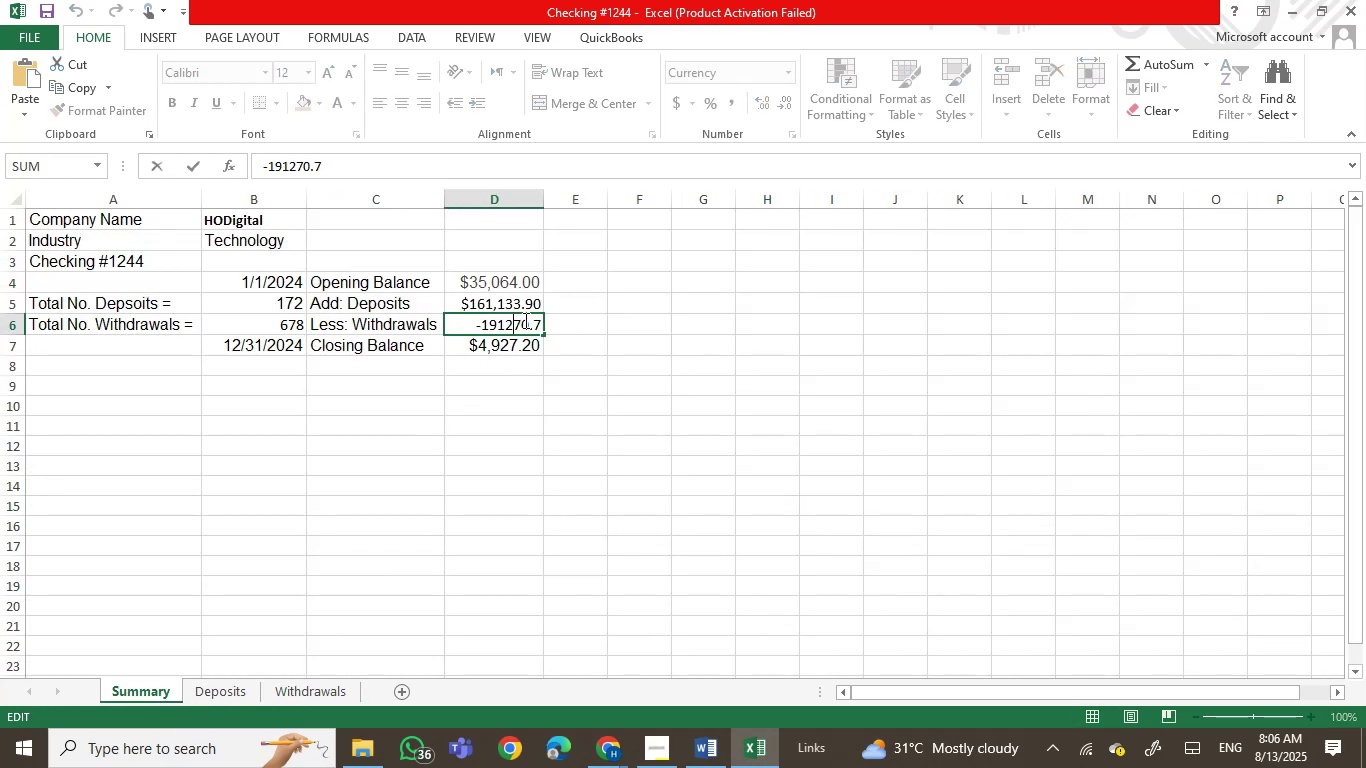 
left_click([524, 320])
 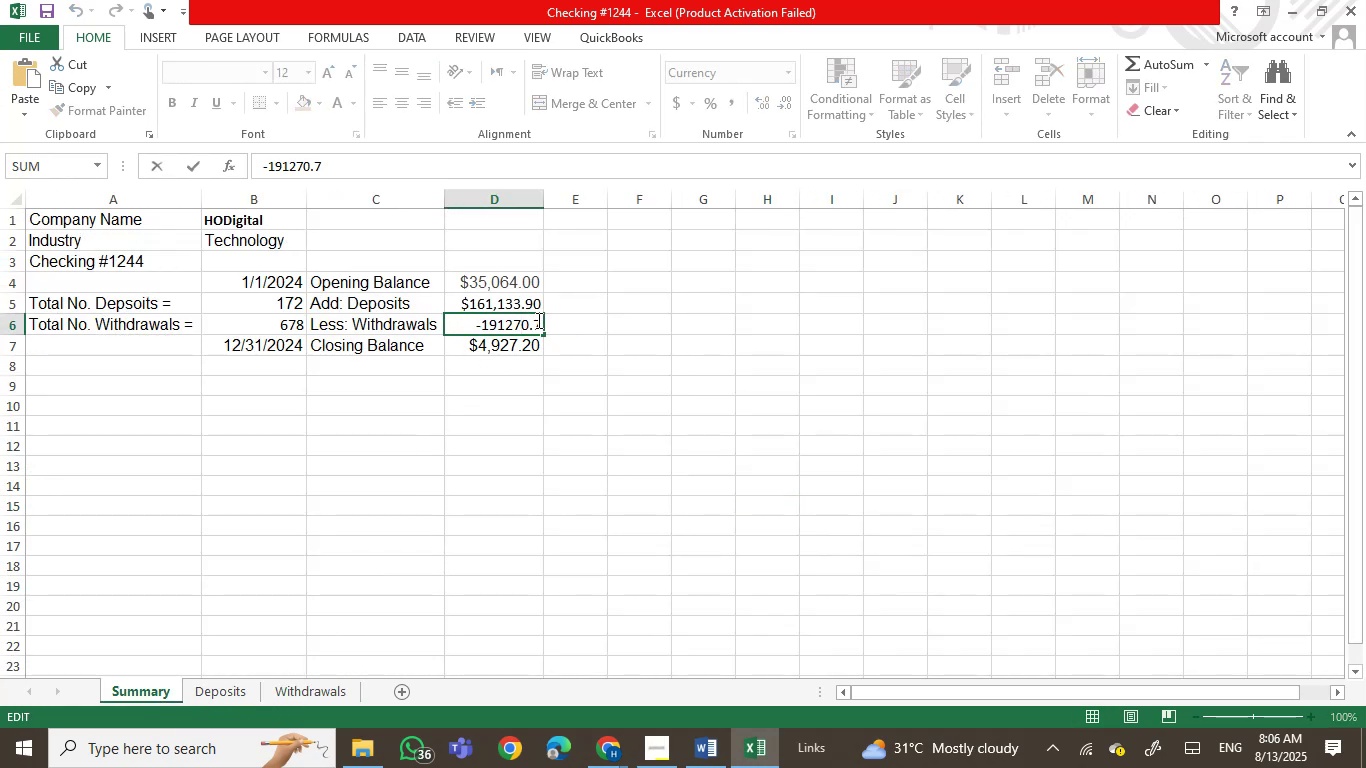 
key(ArrowRight)
 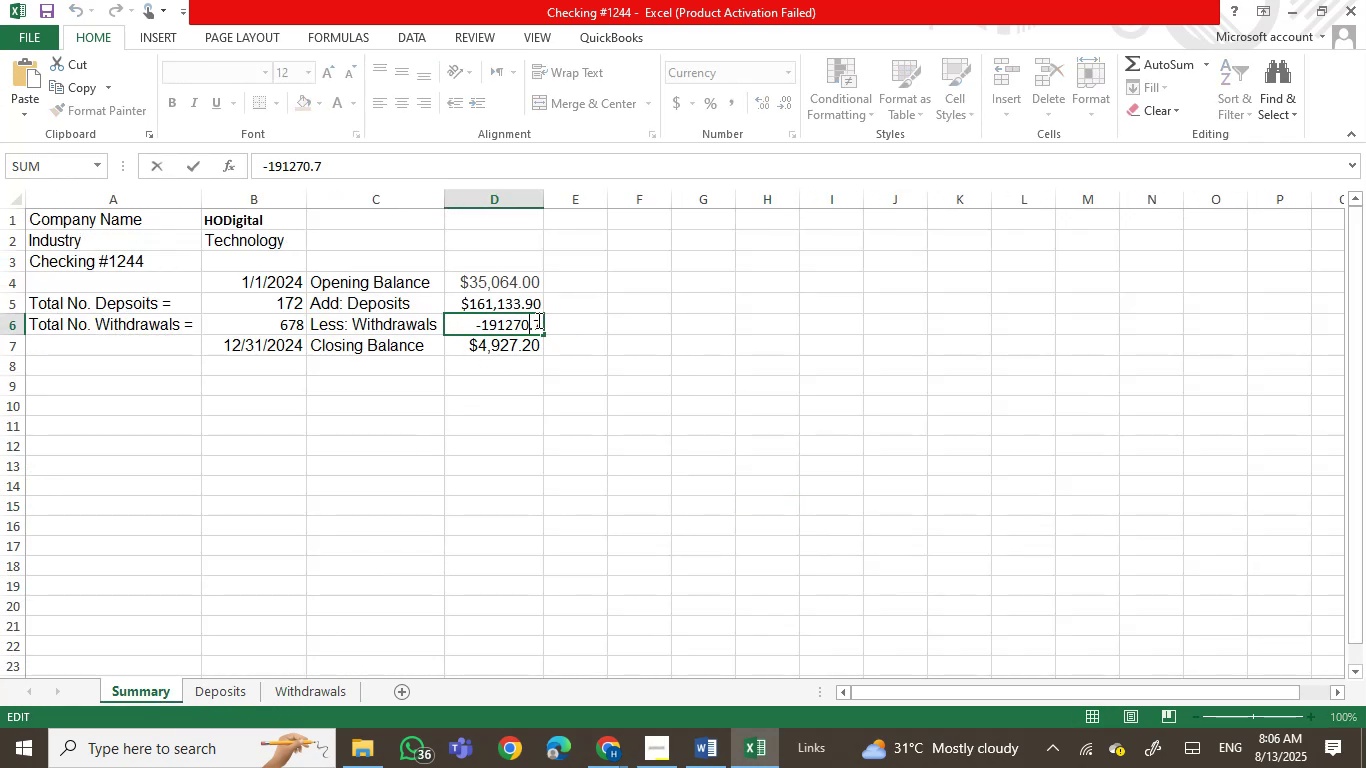 
key(Backspace)
 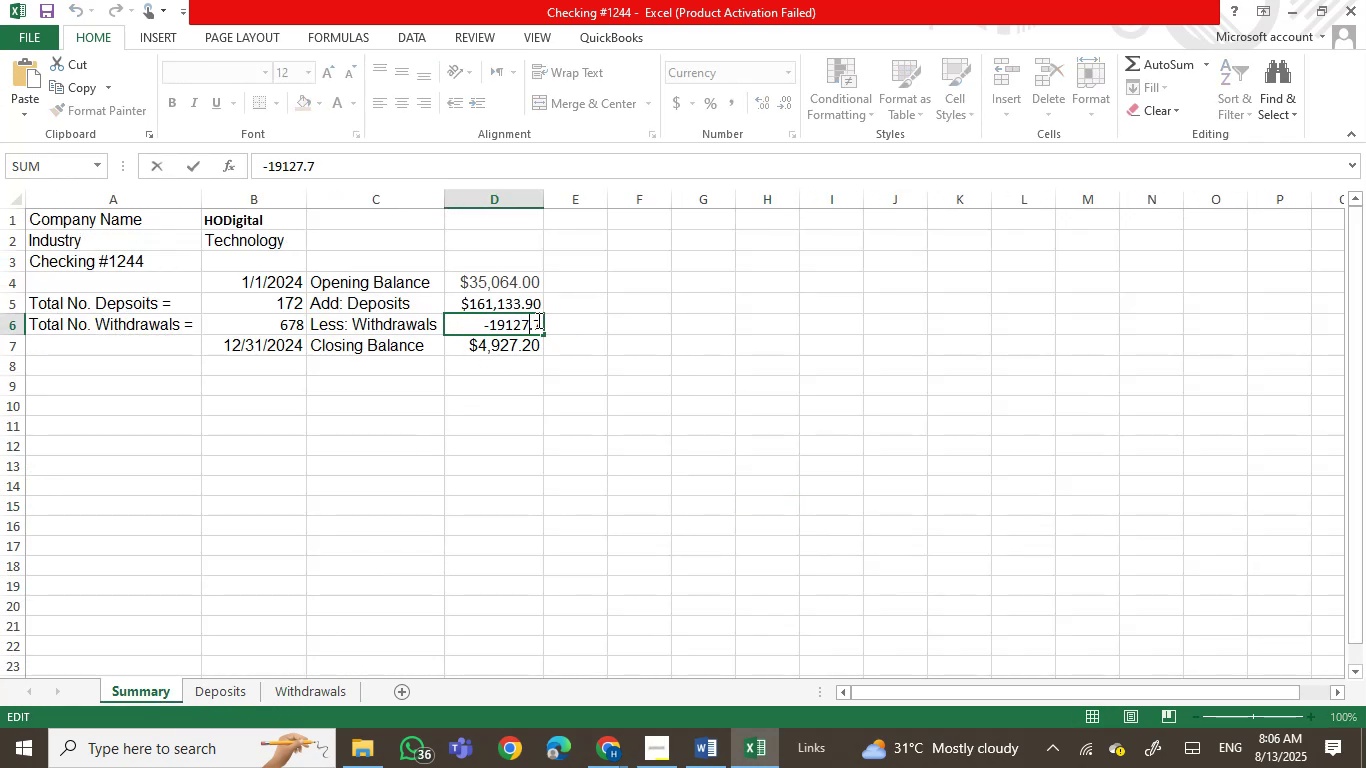 
key(Numpad1)
 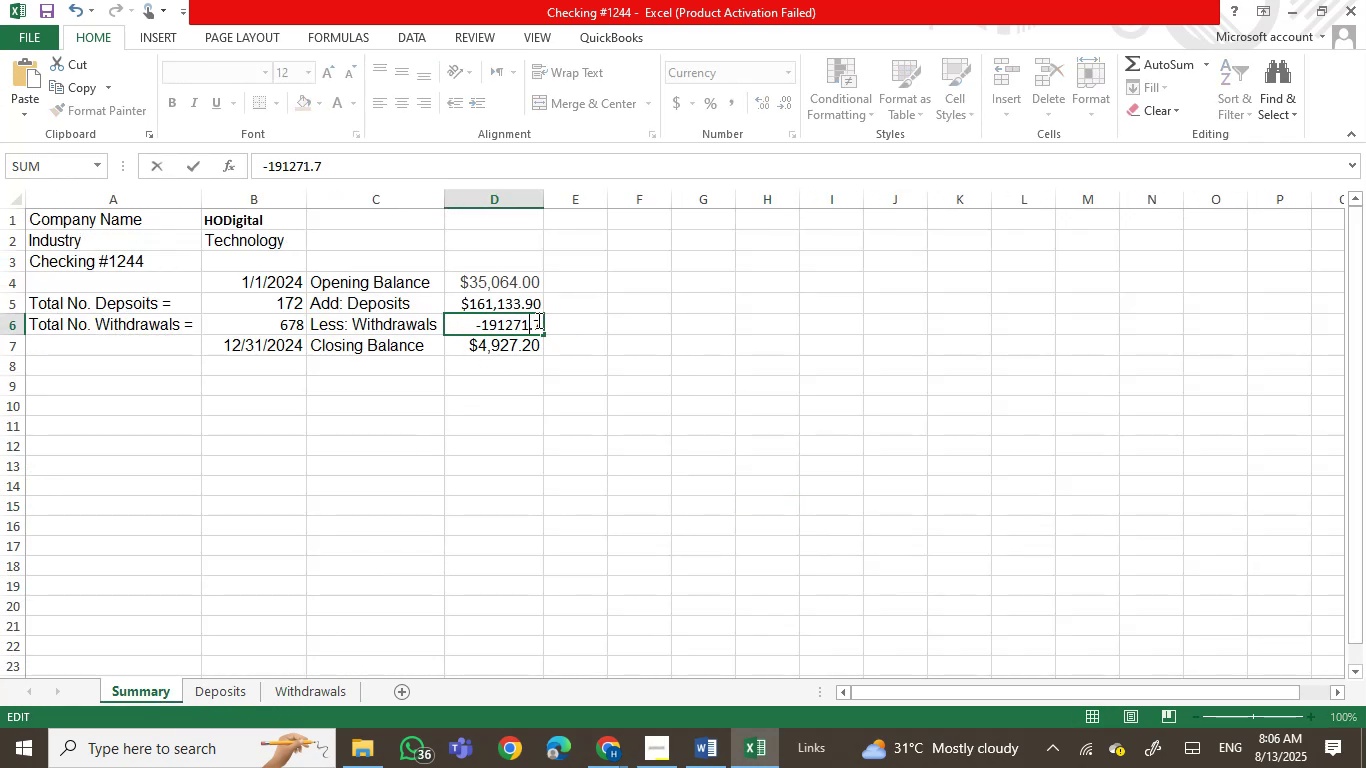 
key(ArrowRight)
 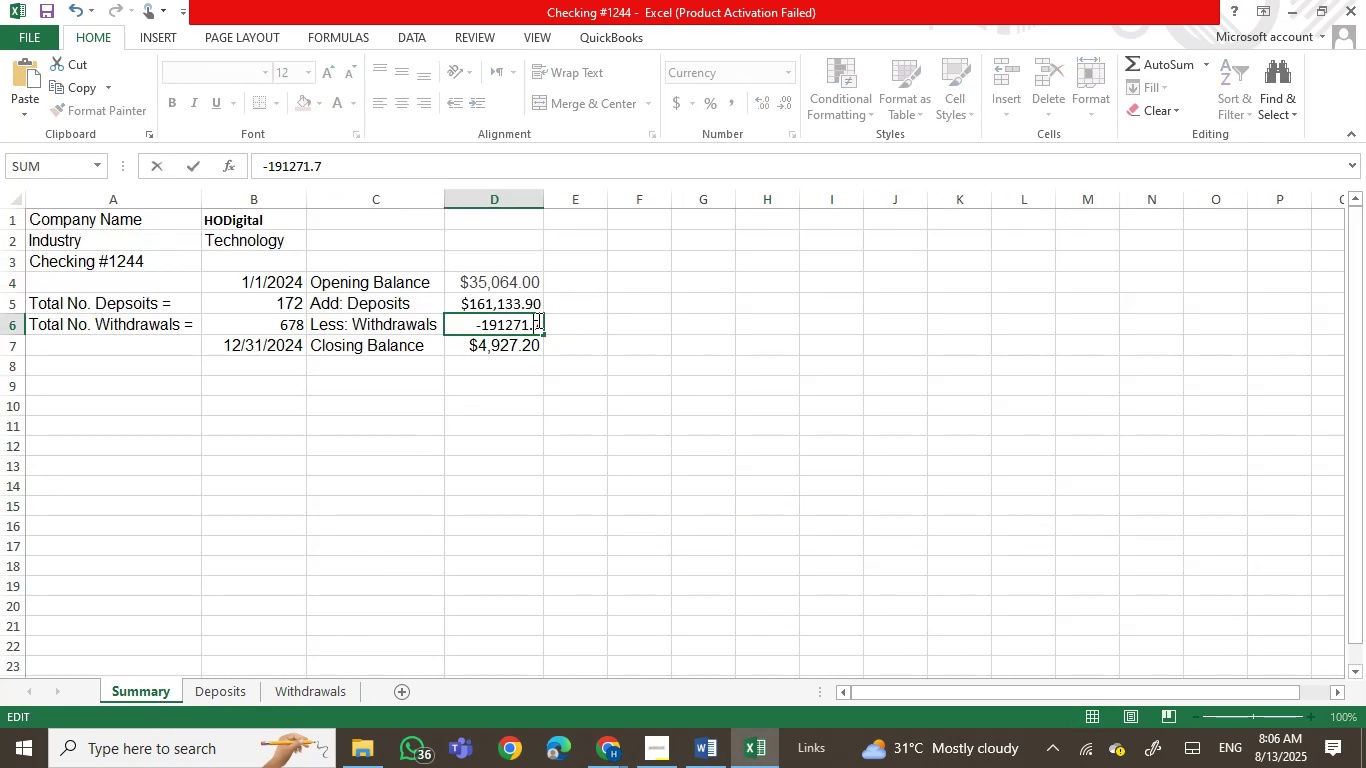 
key(ArrowRight)
 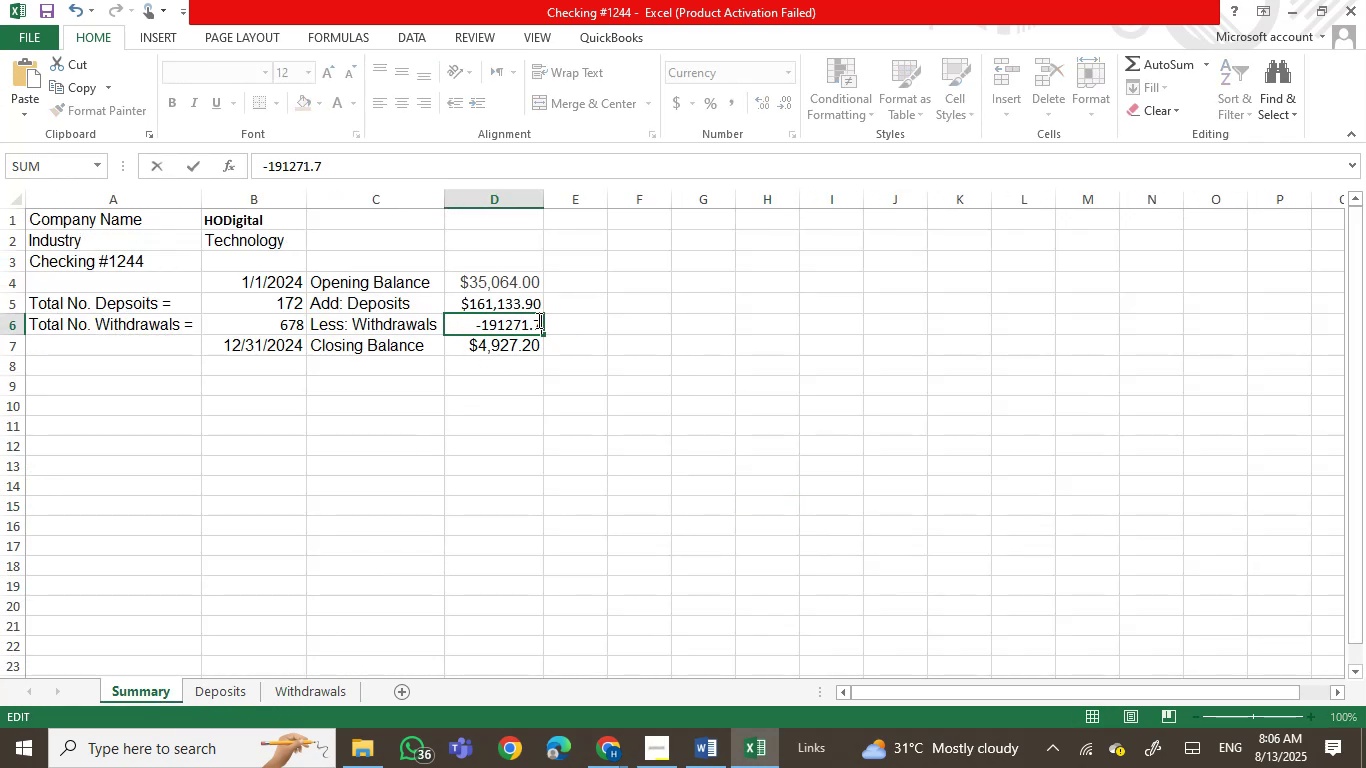 
key(ArrowRight)
 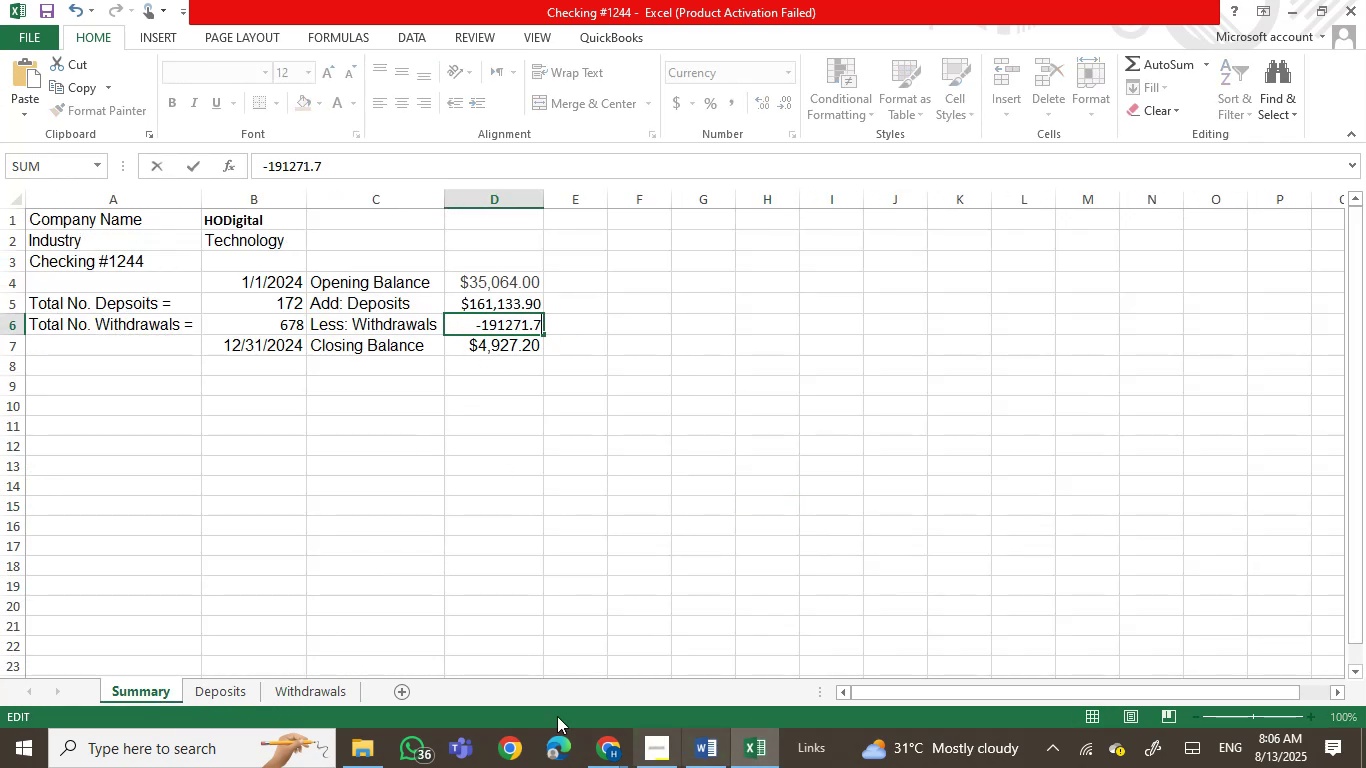 
left_click([320, 684])
 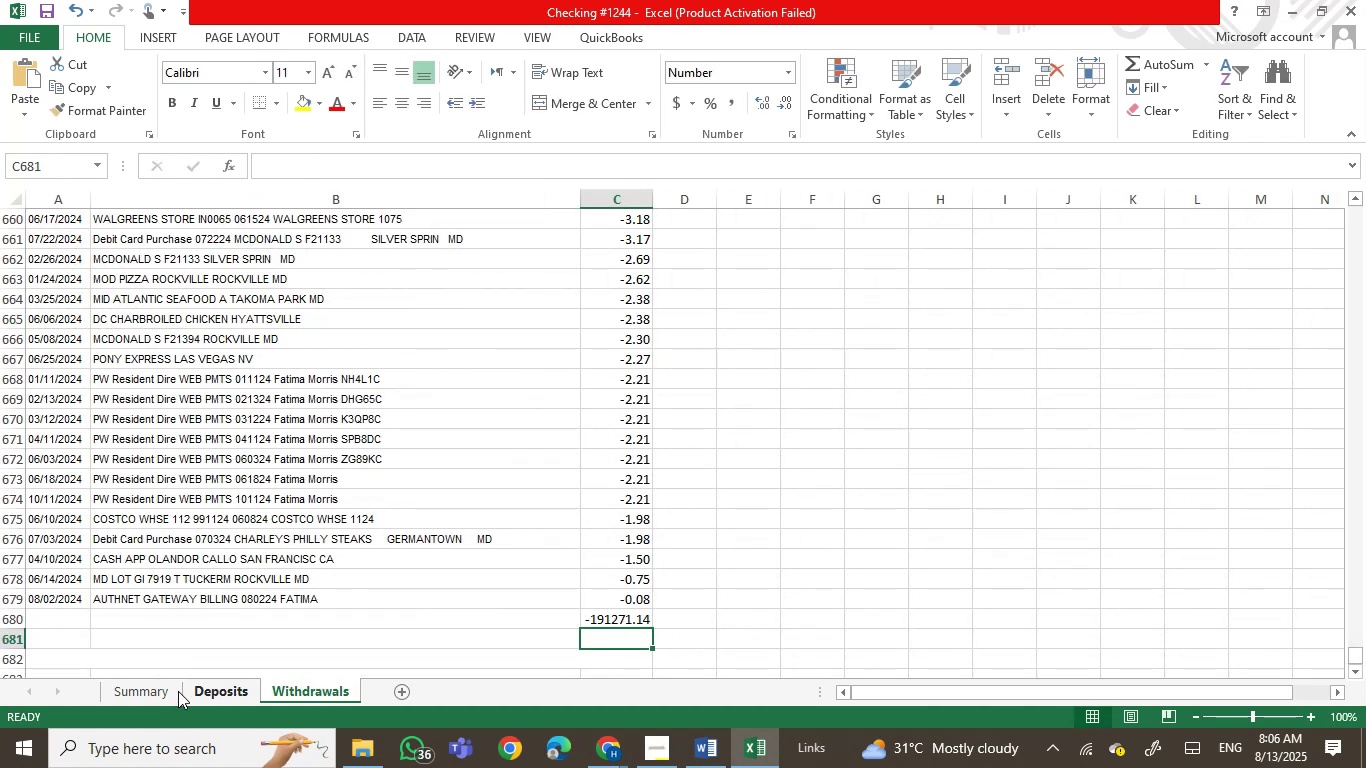 
left_click([157, 695])
 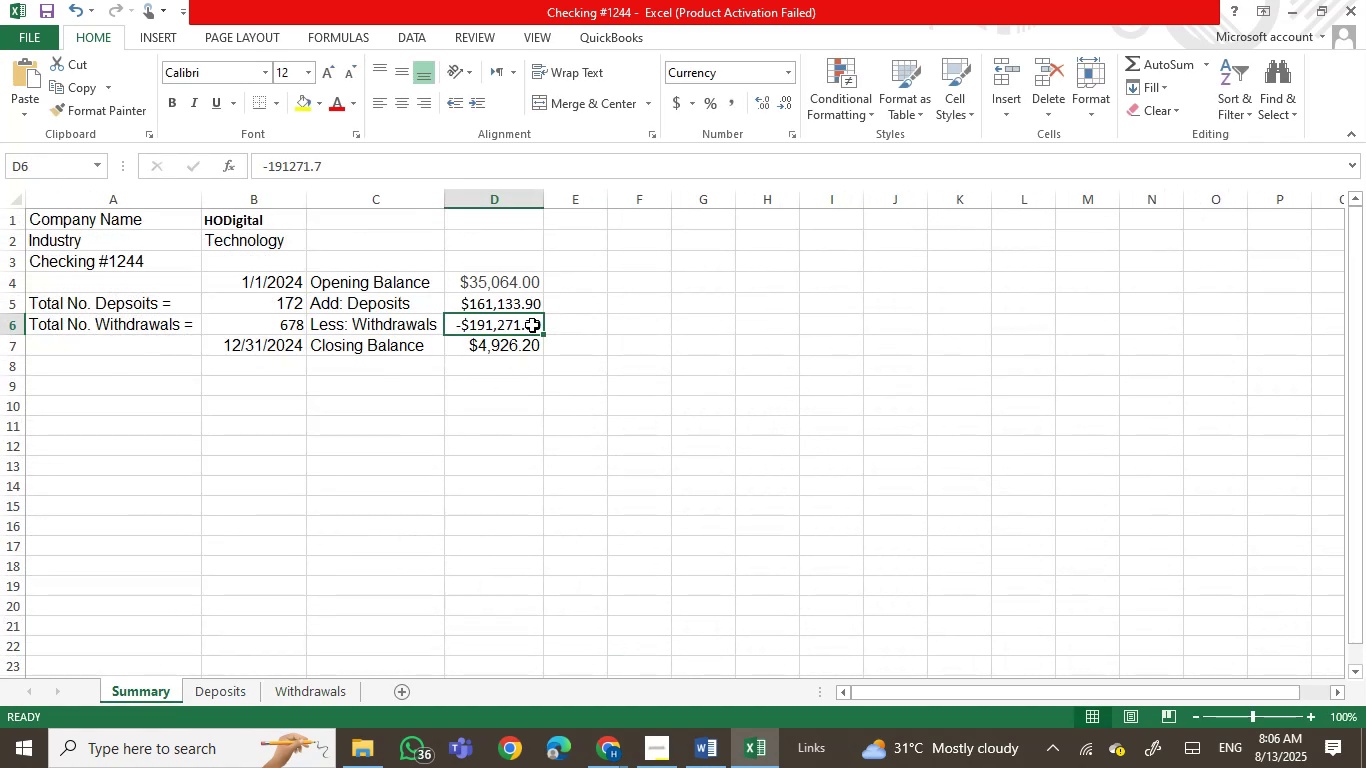 
double_click([536, 320])
 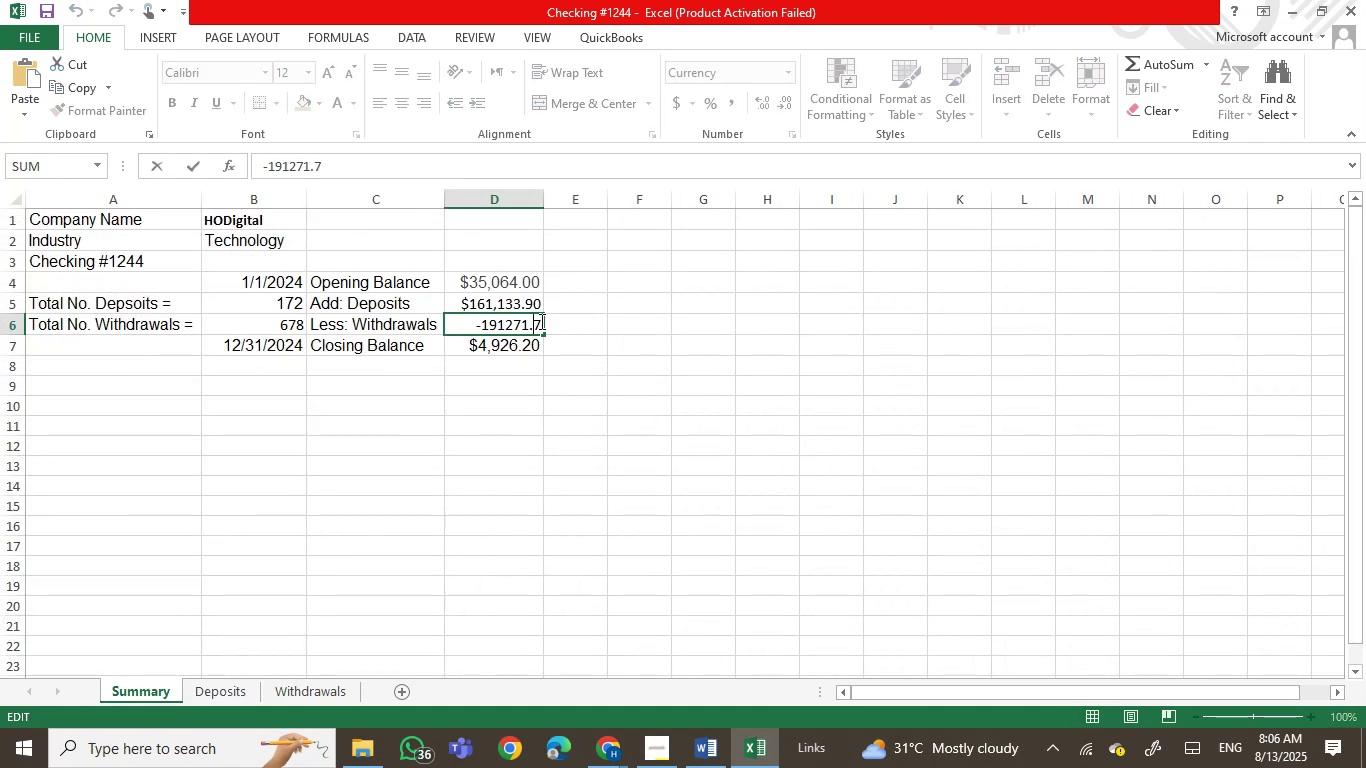 
key(ArrowRight)
 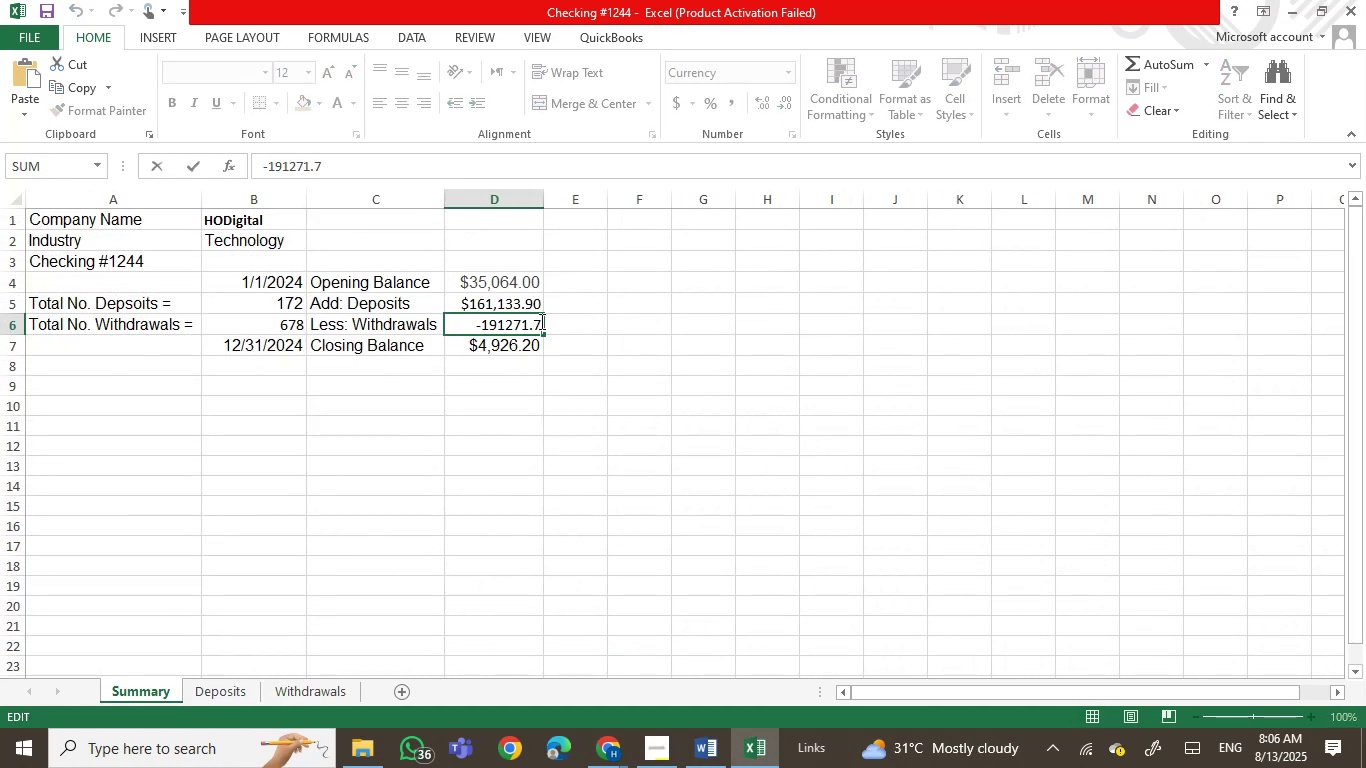 
key(Backspace)
 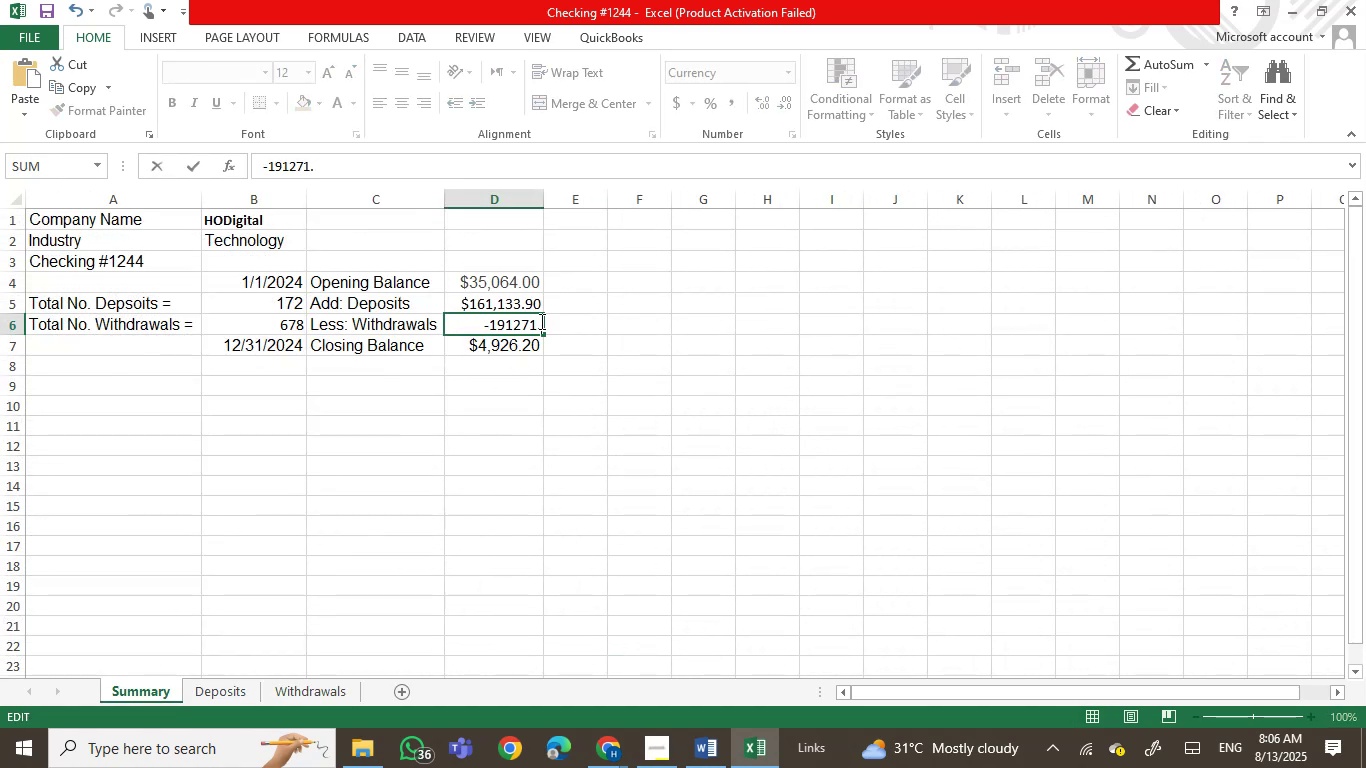 
key(Numpad1)
 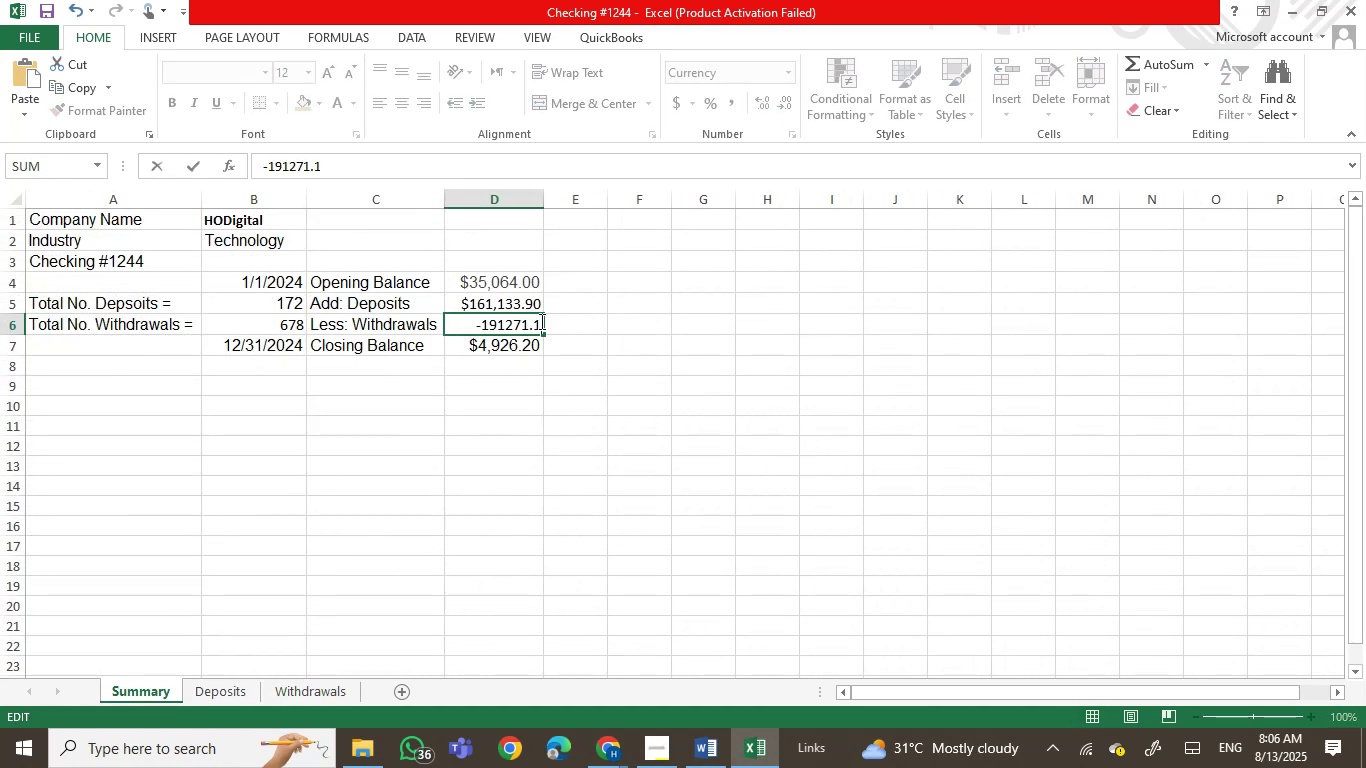 
key(Numpad4)
 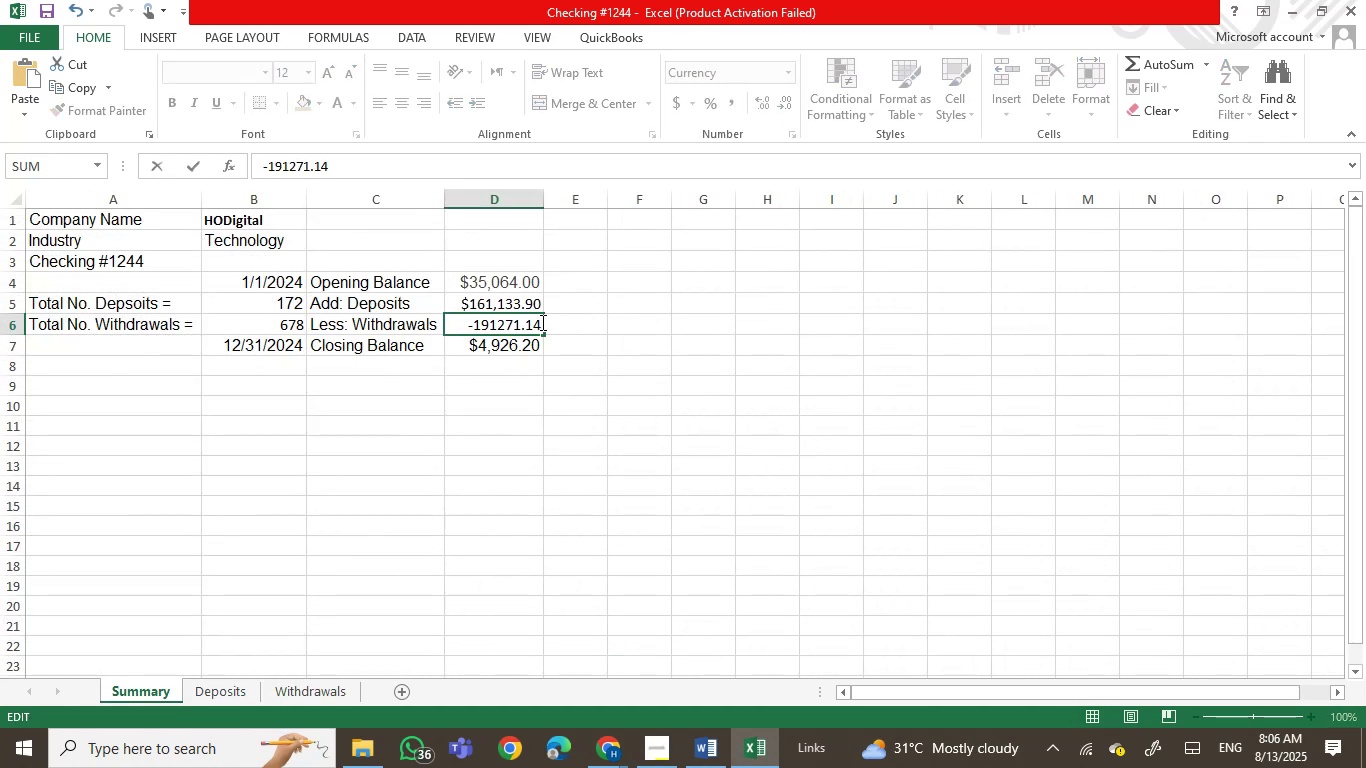 
left_click([620, 515])
 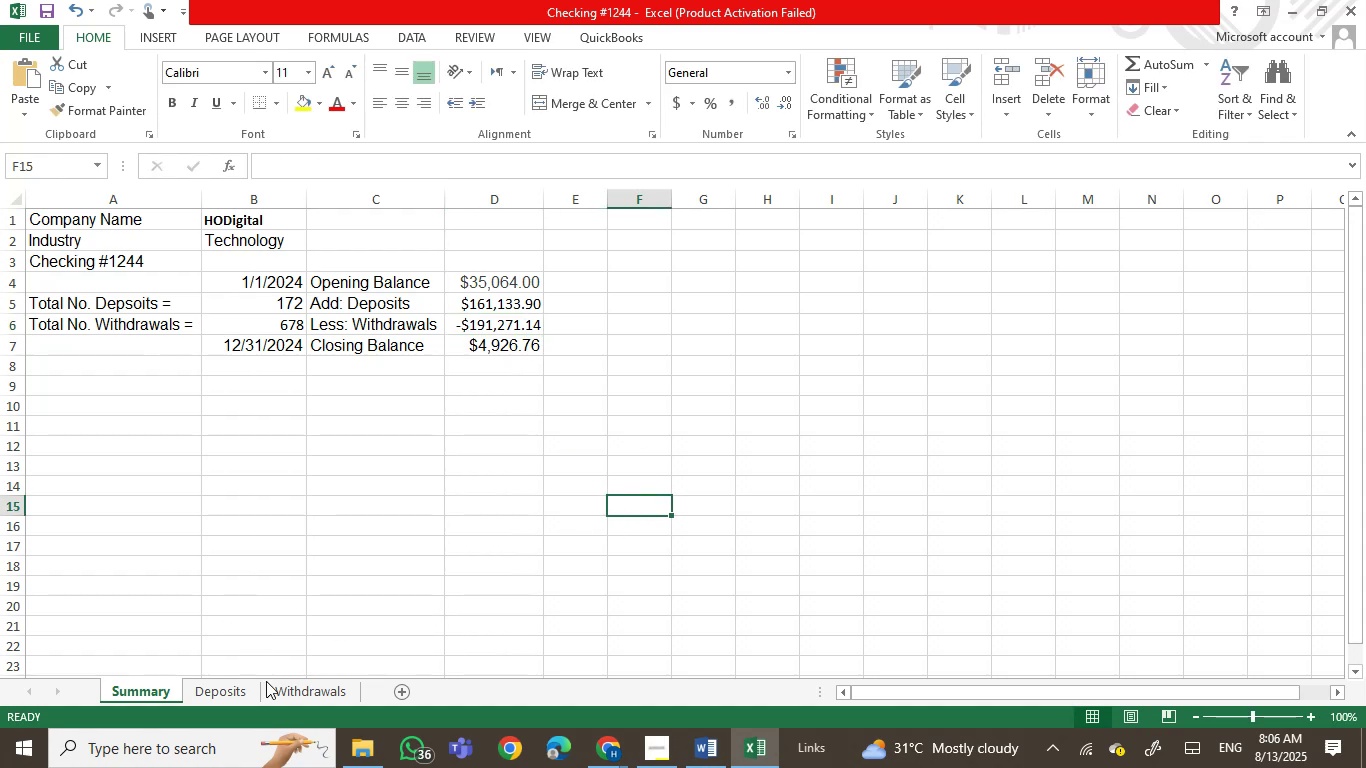 
left_click([286, 690])
 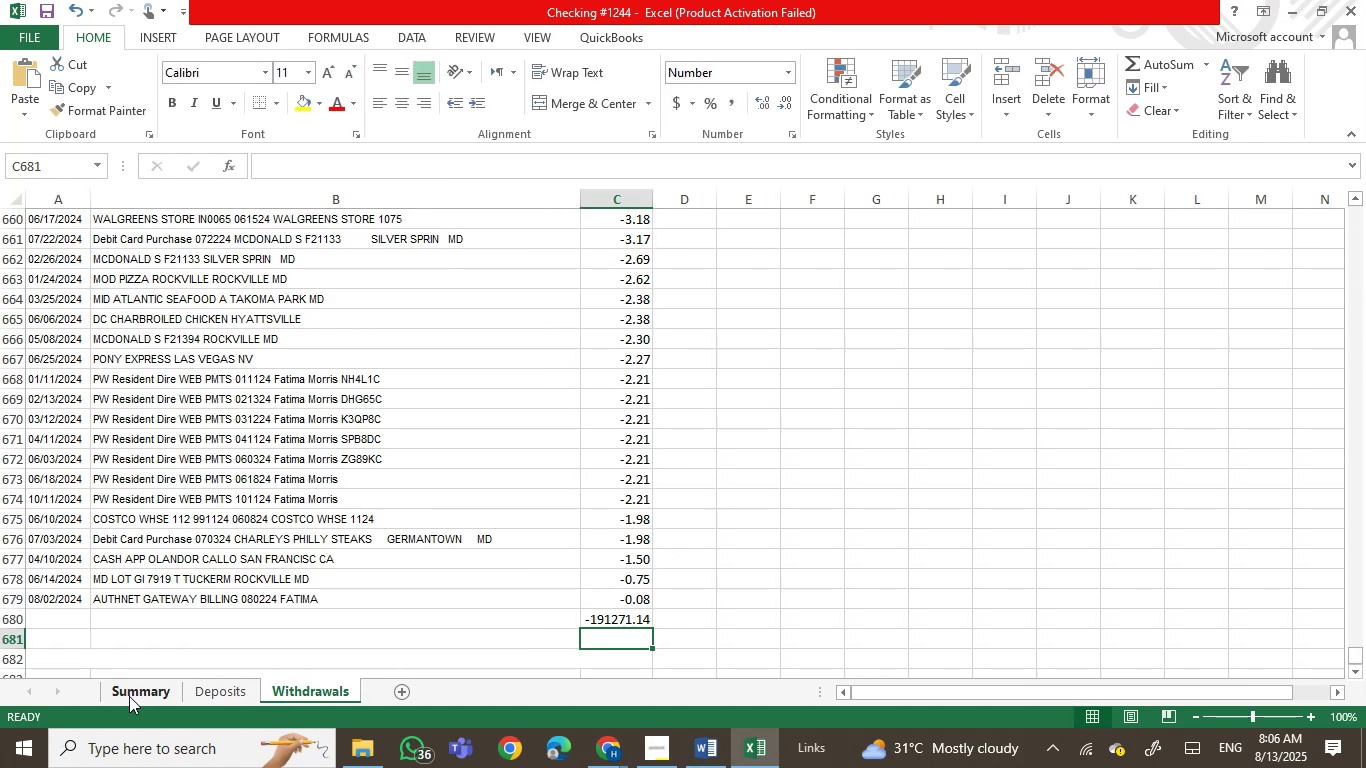 
left_click([129, 696])
 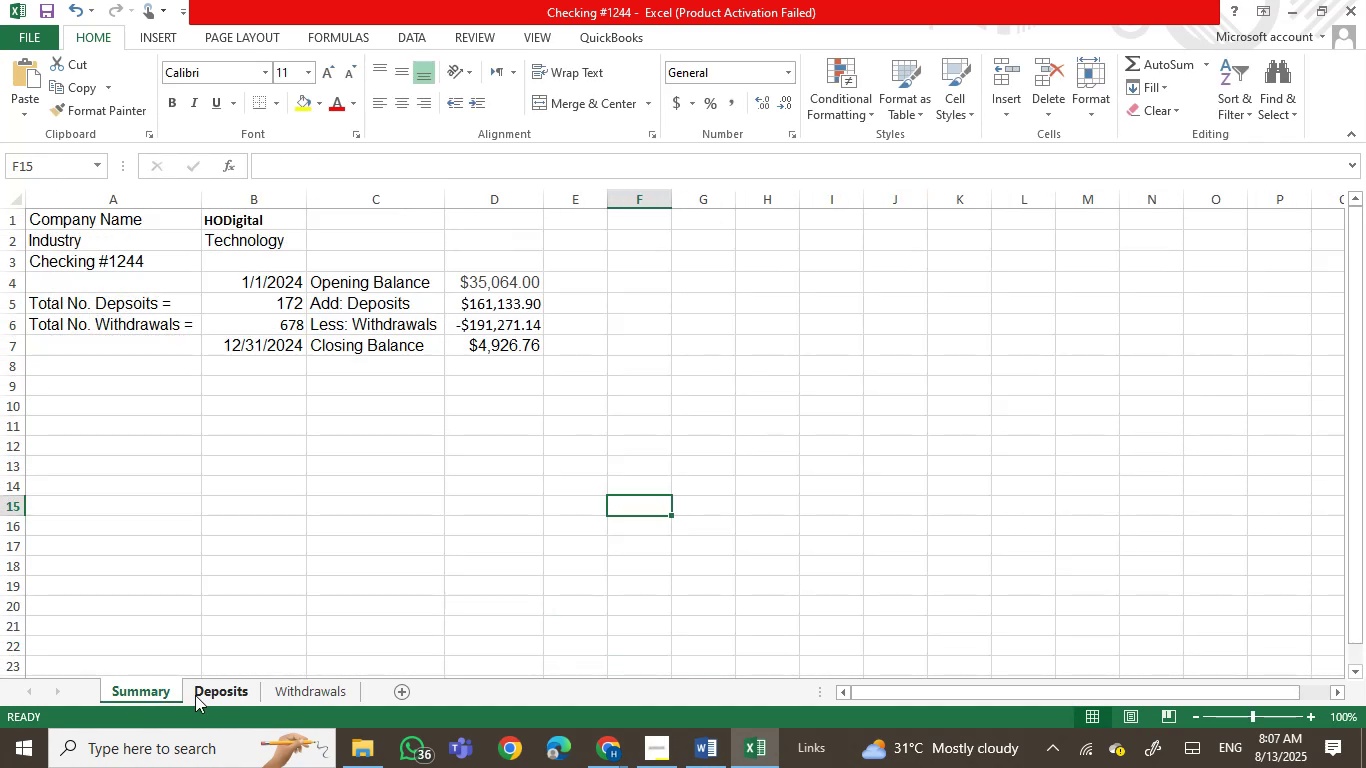 
left_click([312, 683])
 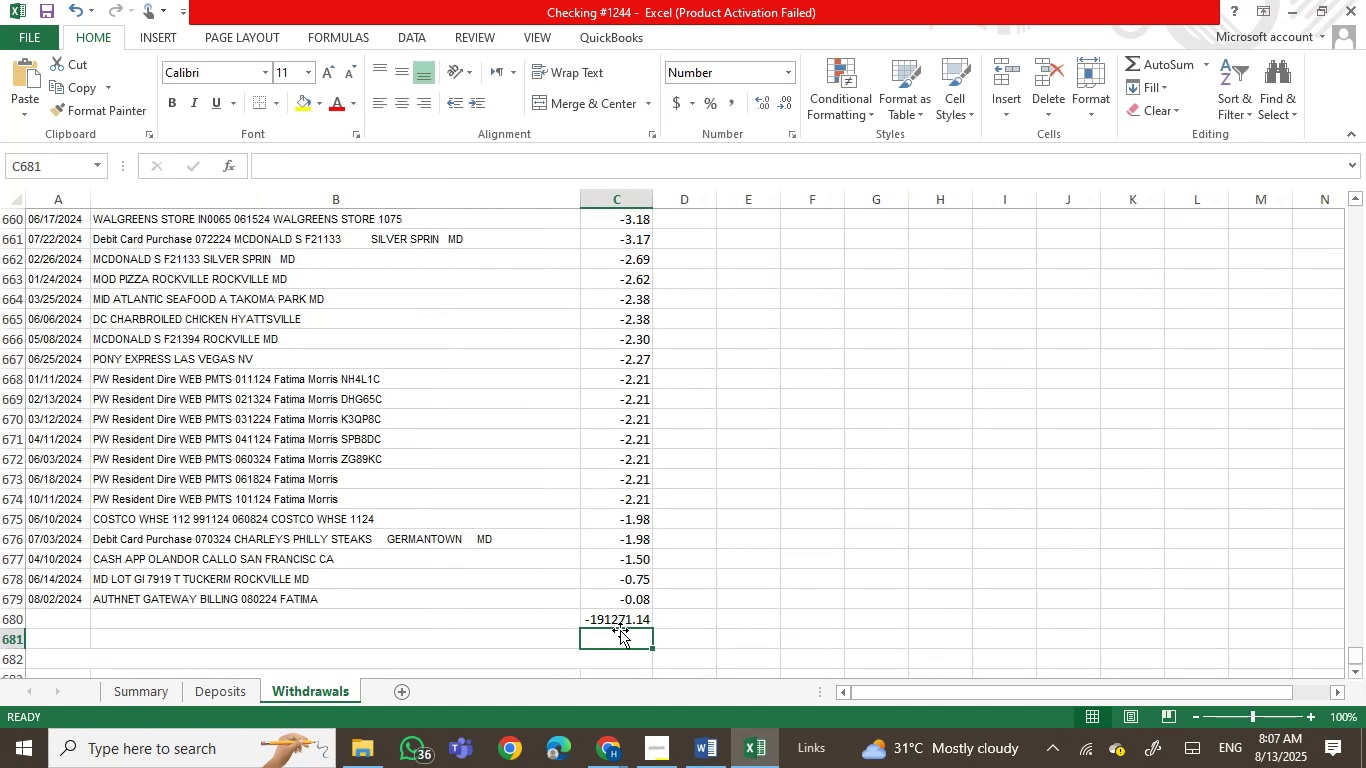 
left_click([622, 620])
 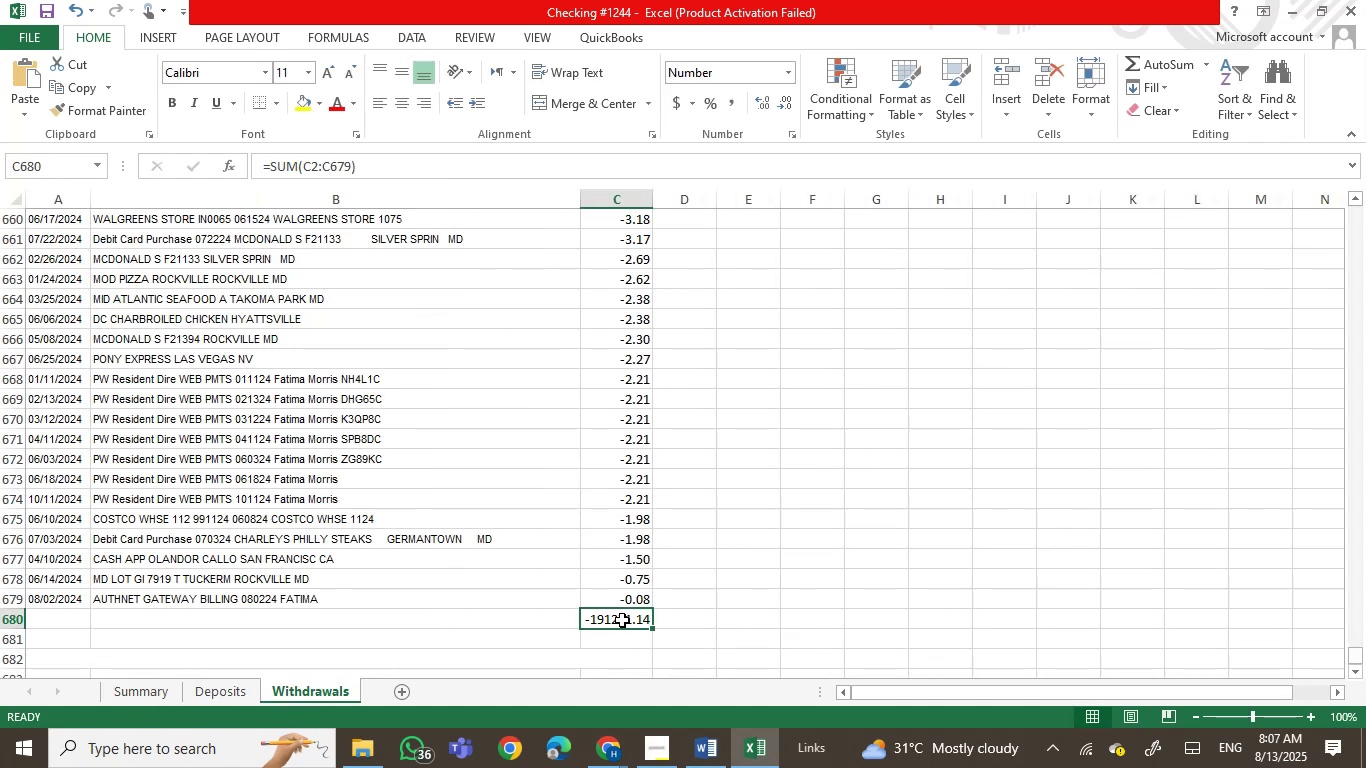 
key(Backspace)
 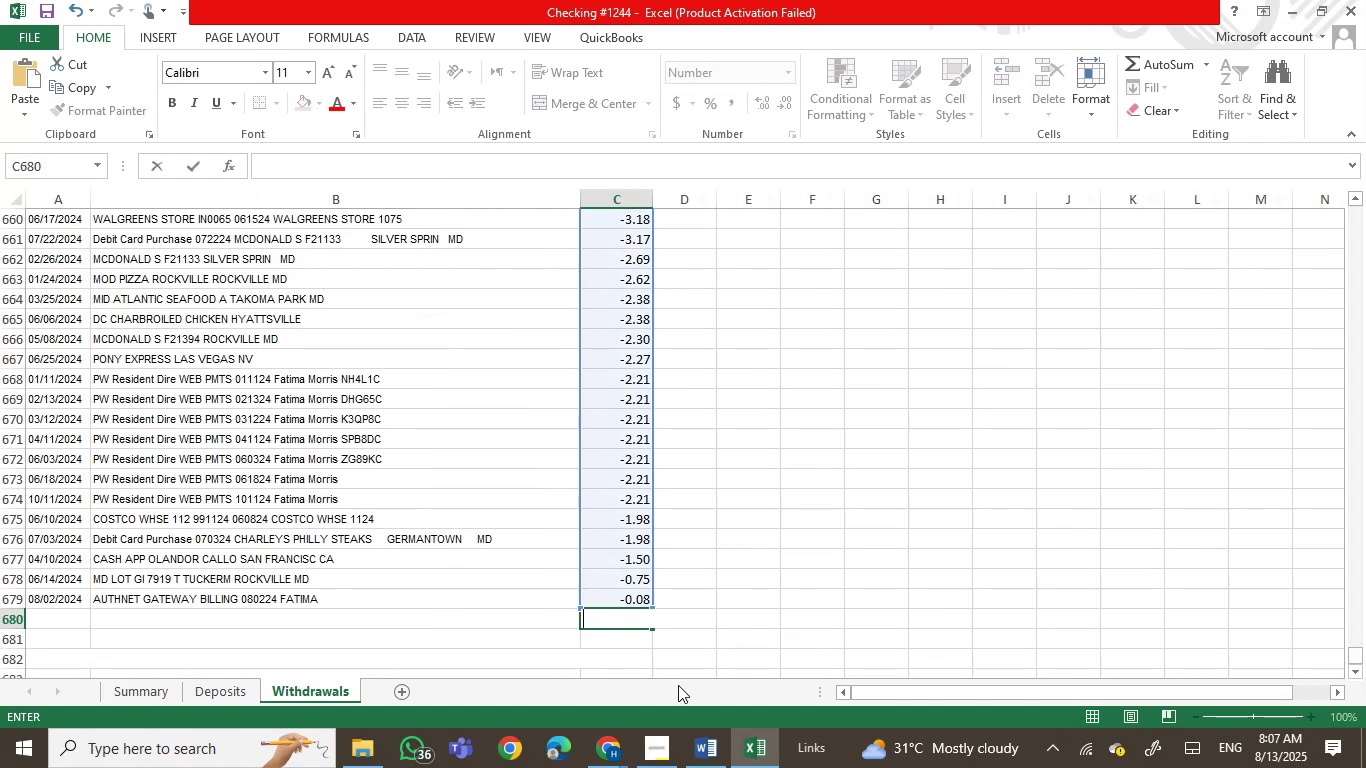 
left_click([680, 685])
 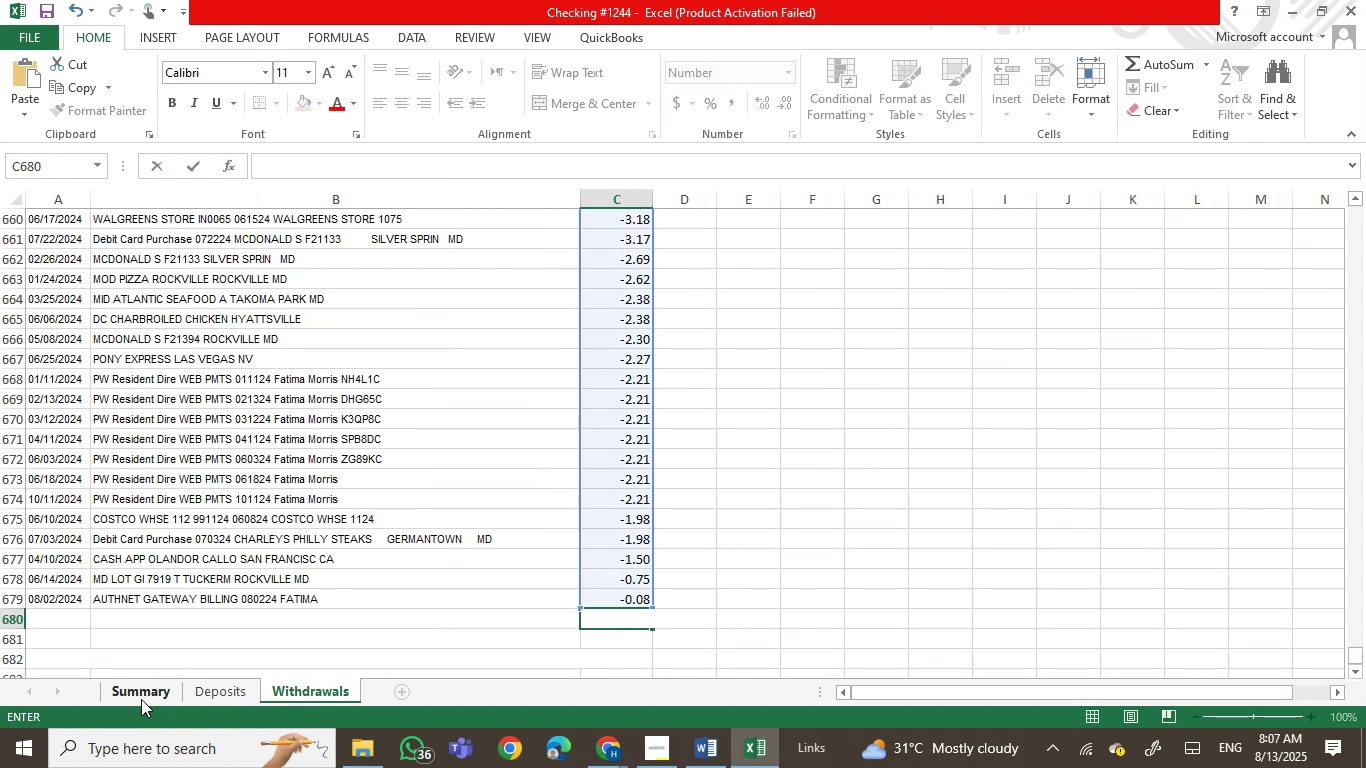 
left_click([141, 699])
 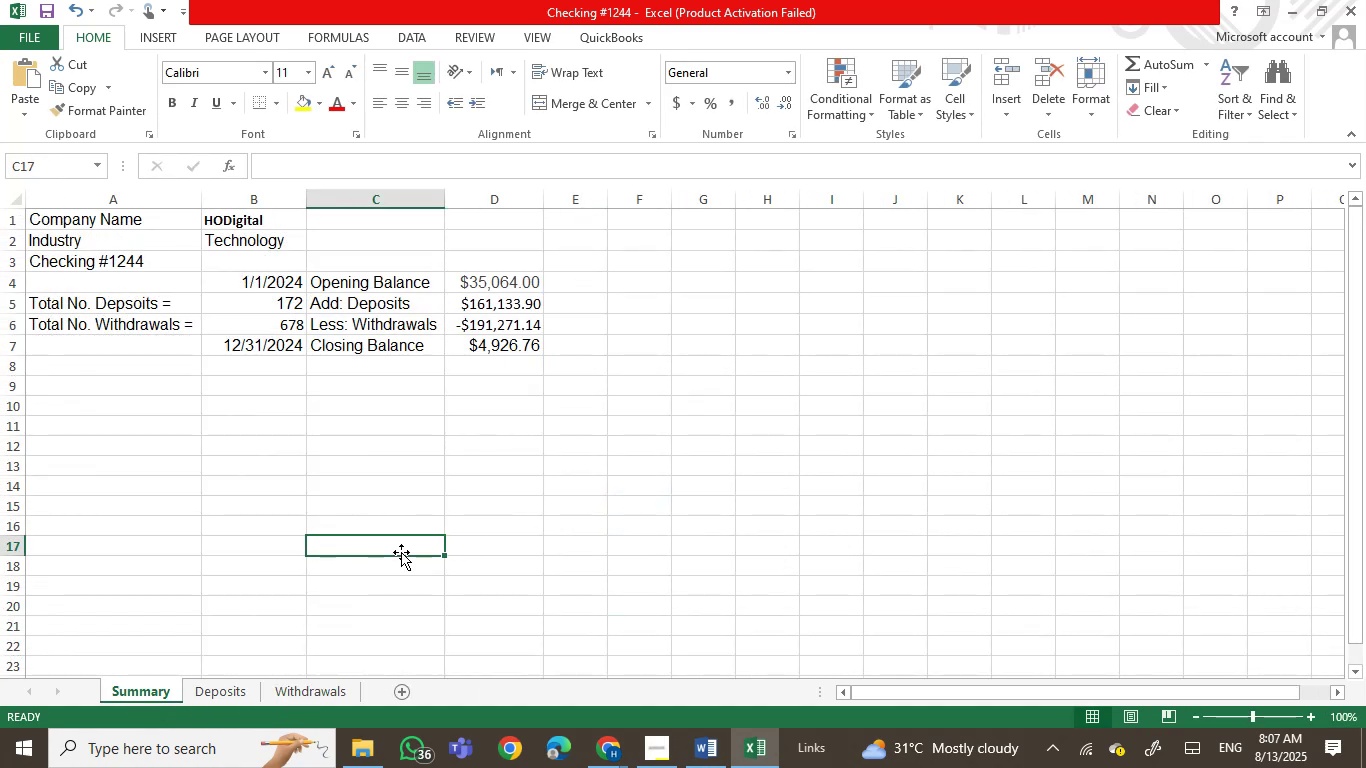 
key(Control+S)
 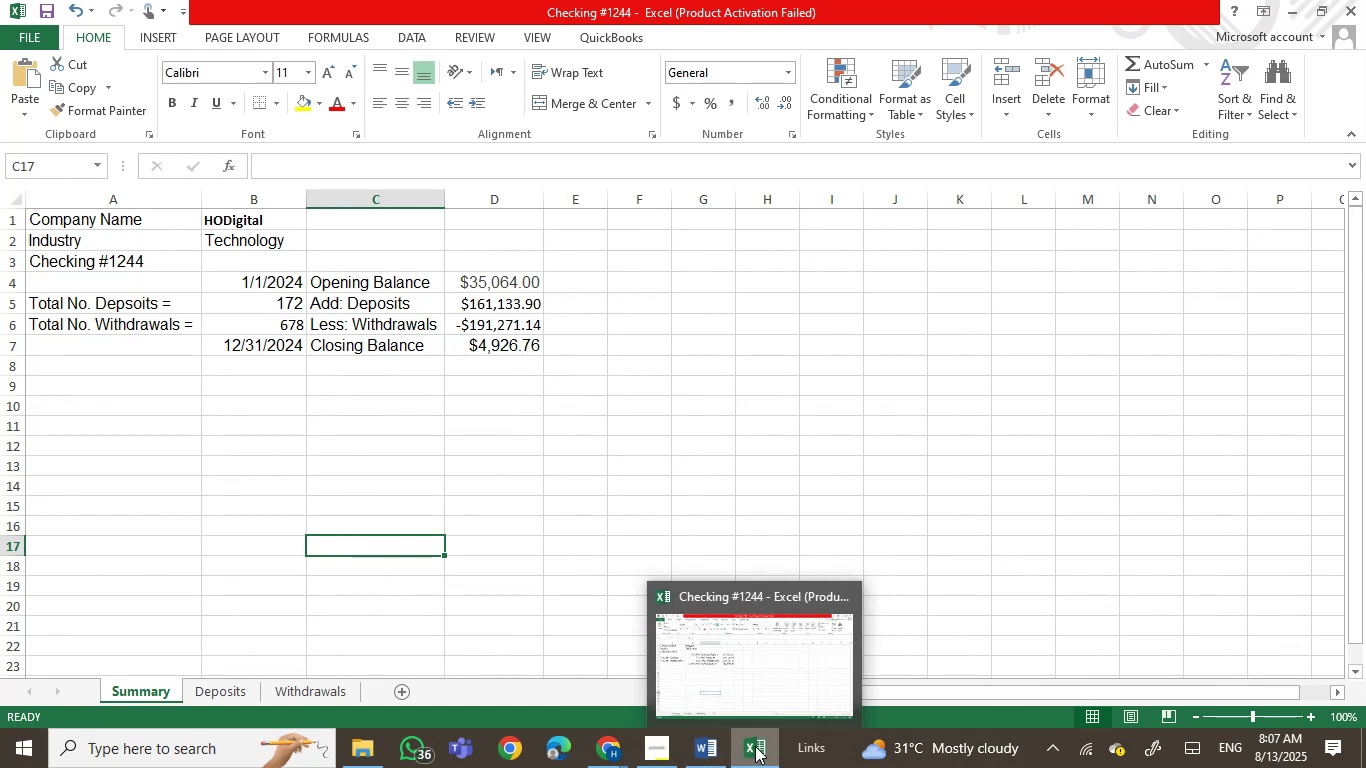 
wait(6.53)
 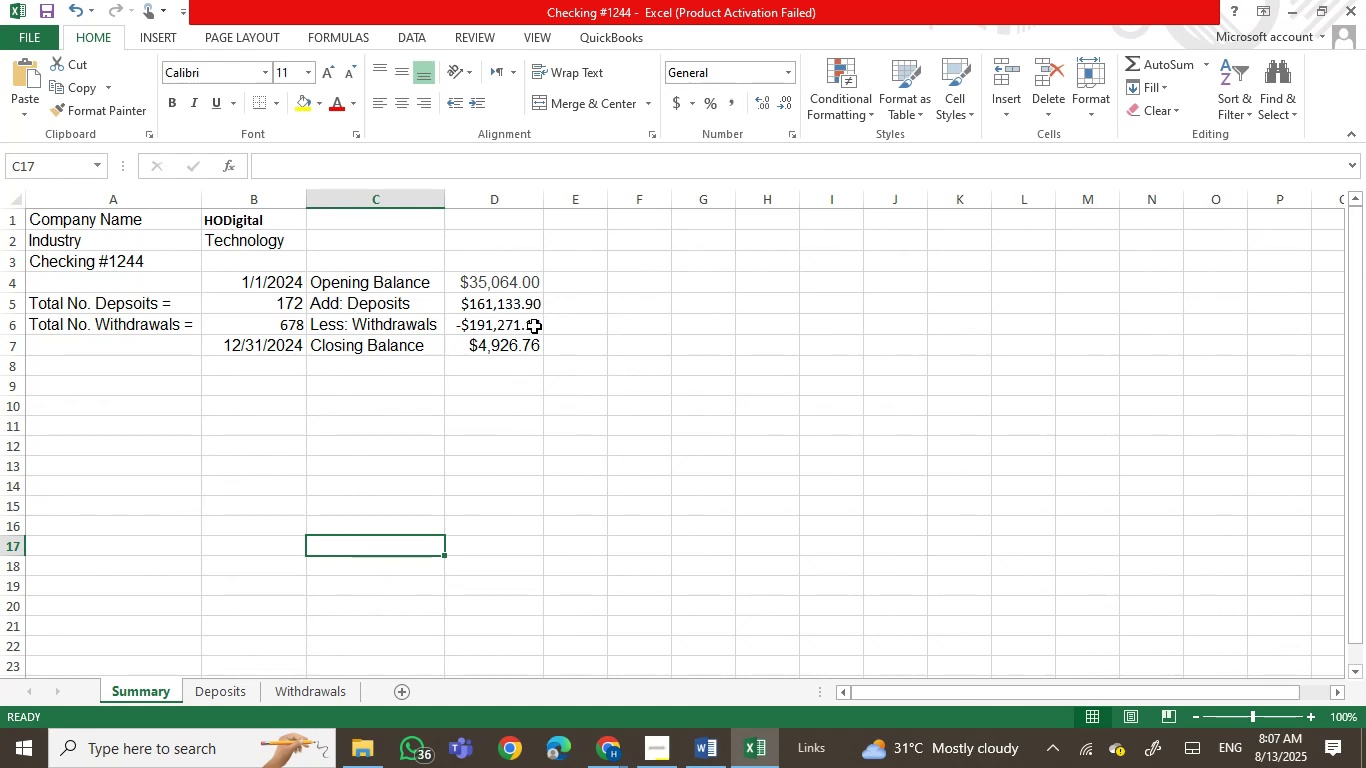 
left_click([755, 746])
 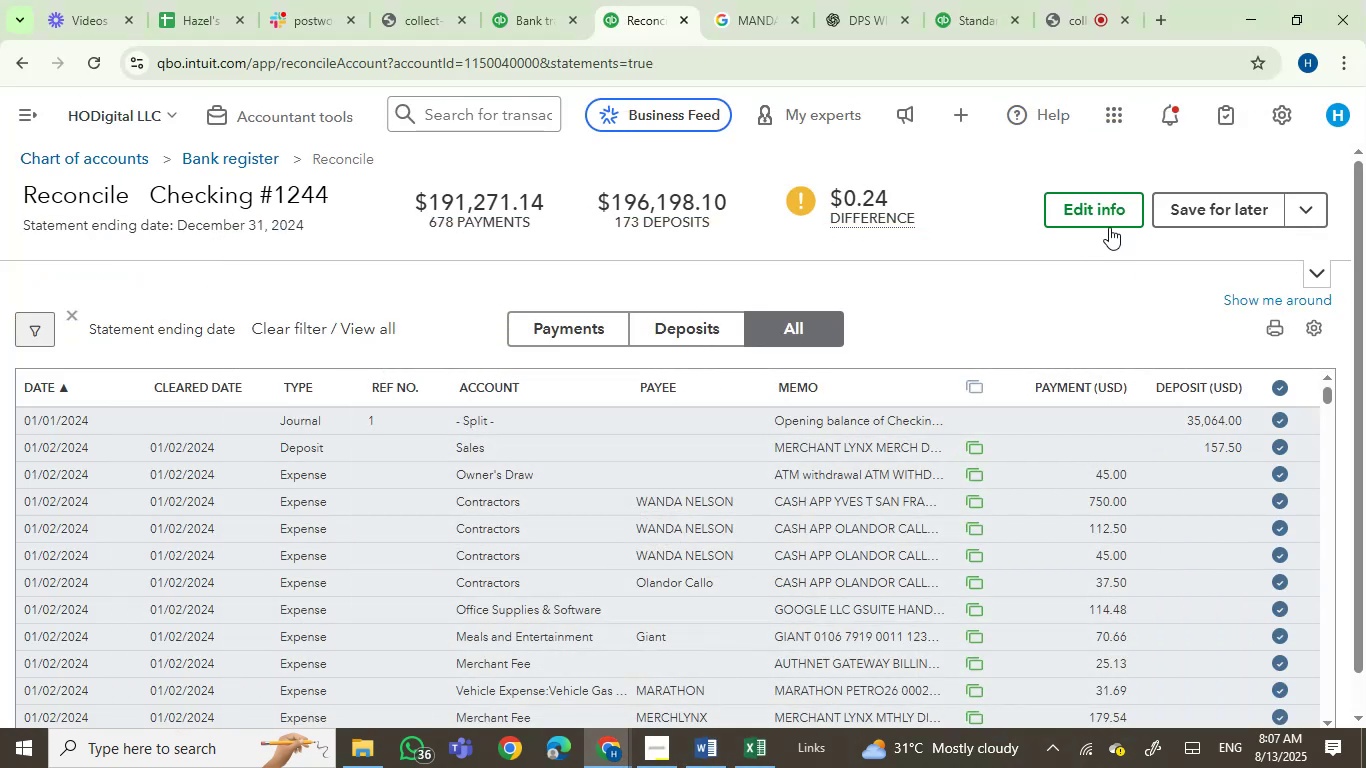 
left_click([1109, 216])
 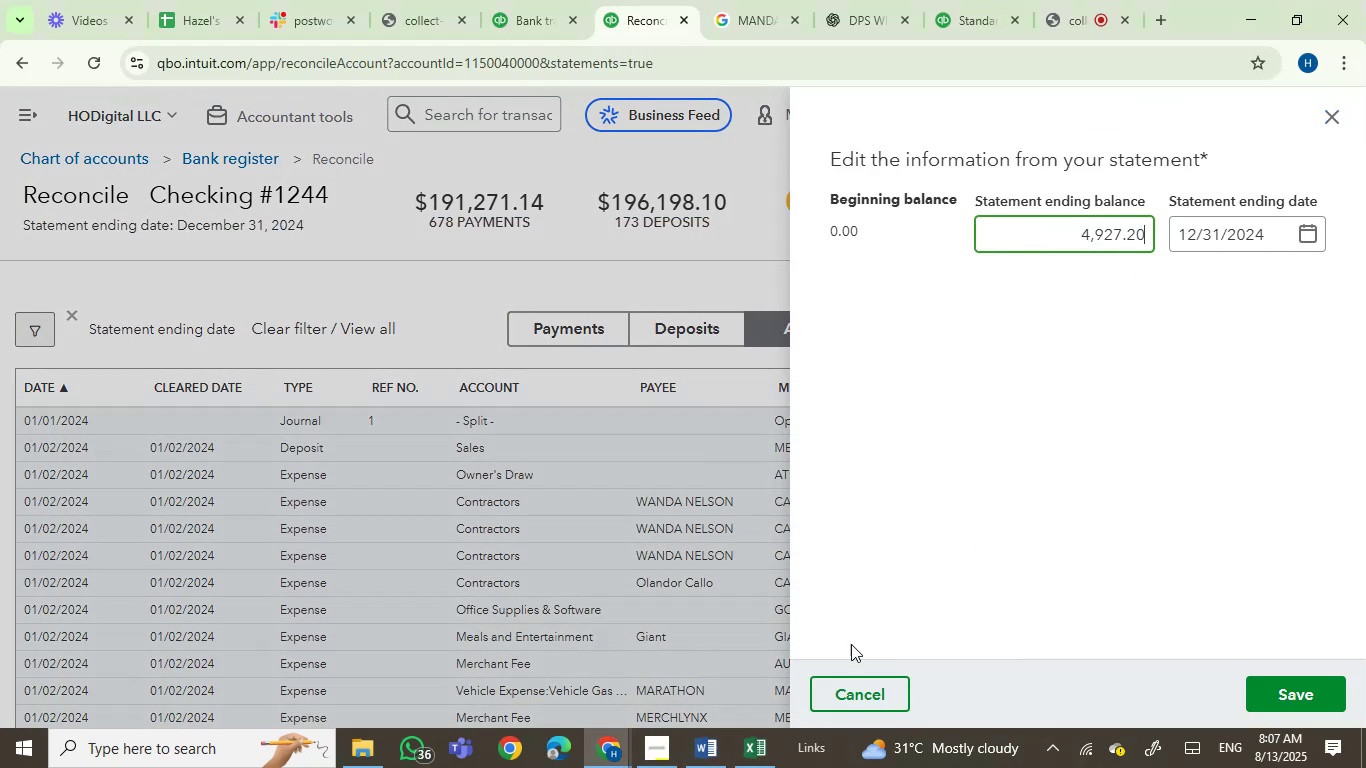 
left_click([755, 760])
 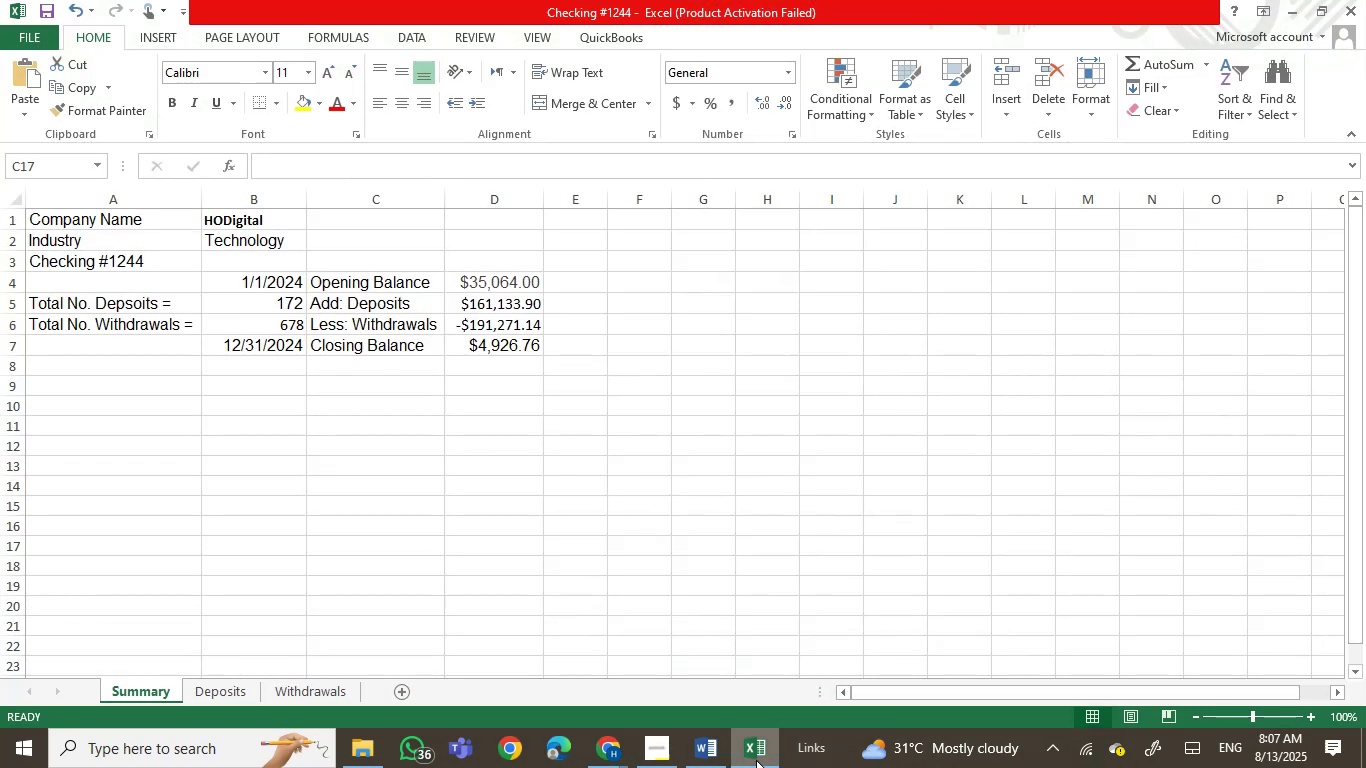 
left_click([756, 760])
 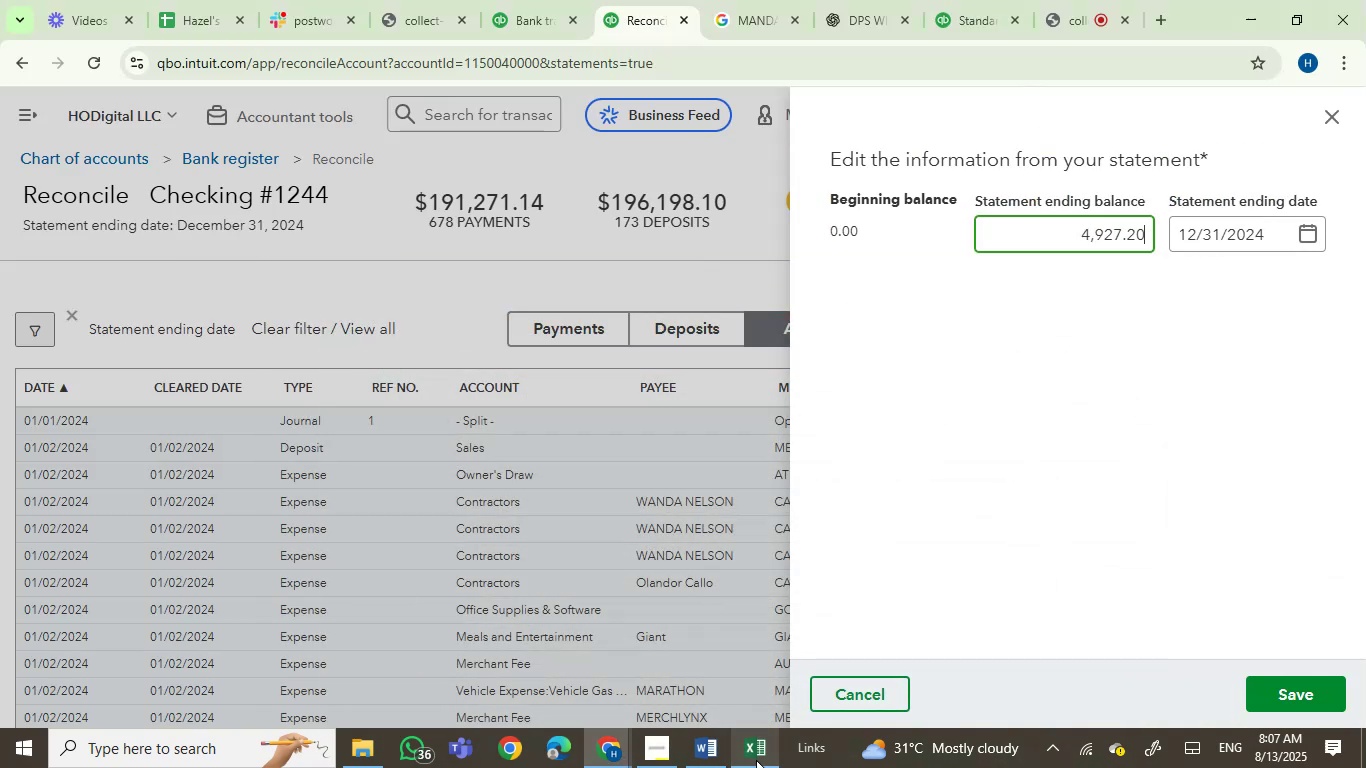 
left_click([756, 760])
 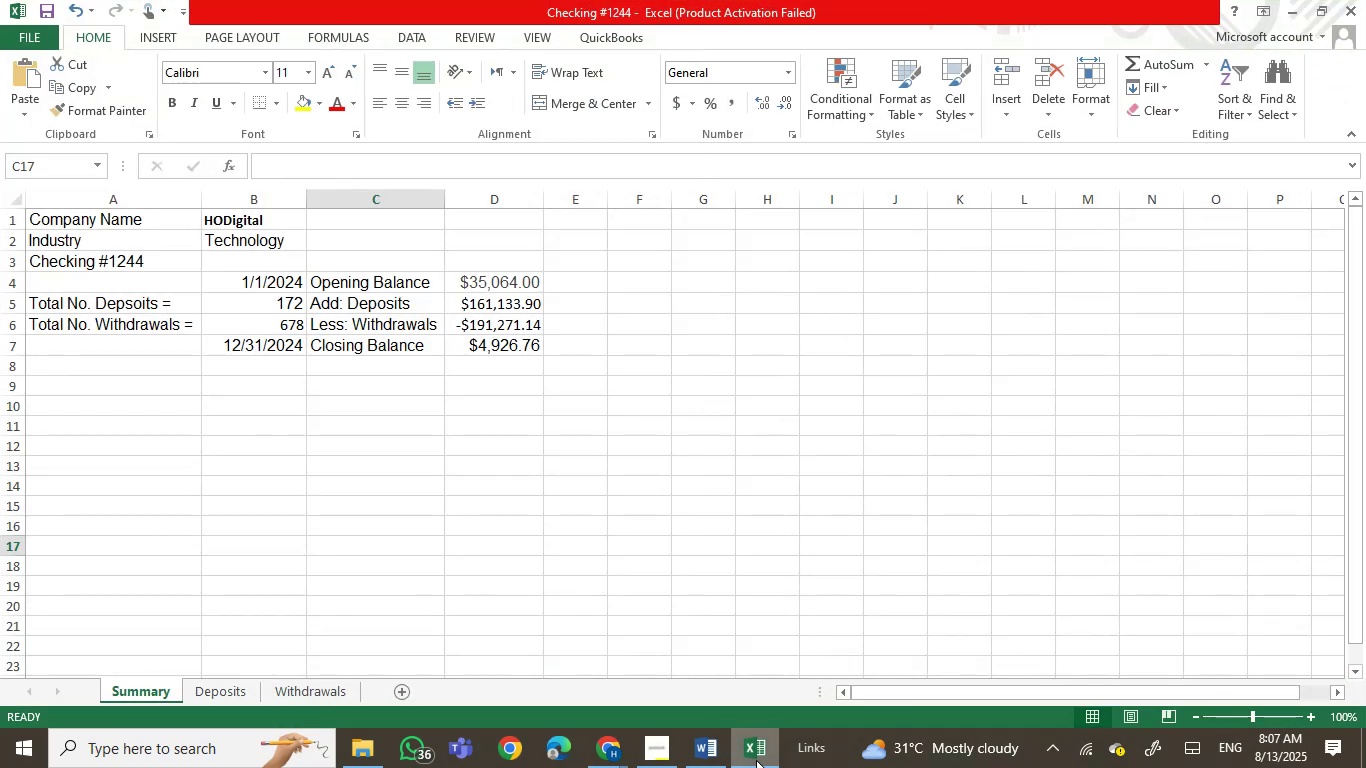 
left_click([756, 760])
 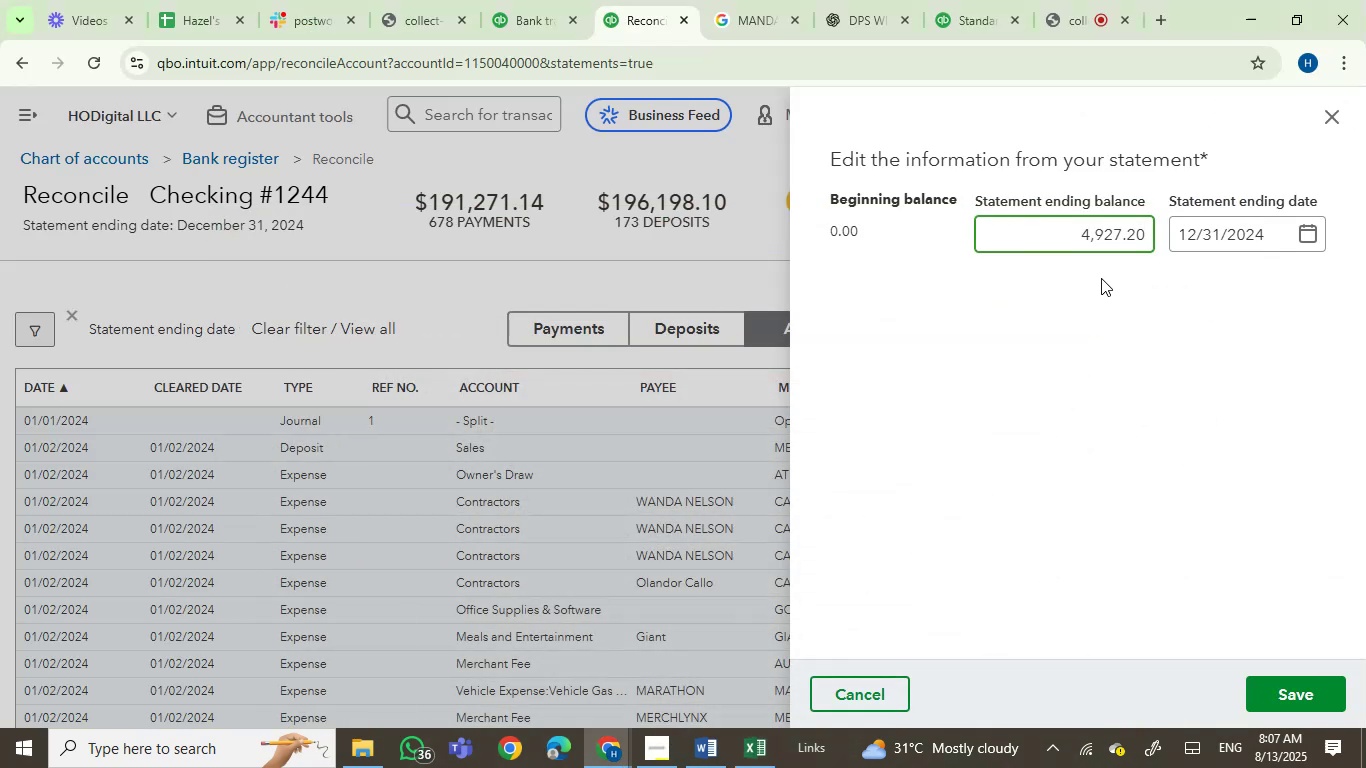 
key(Backspace)
 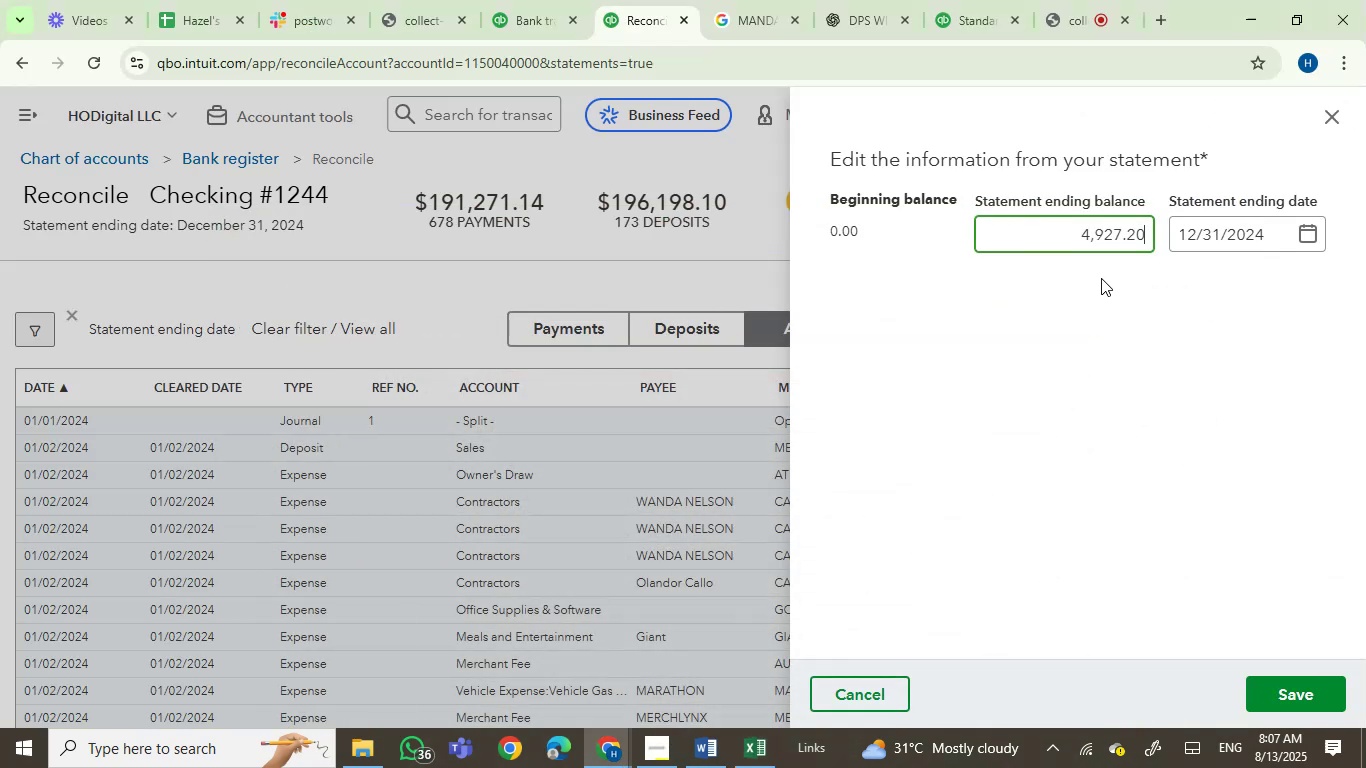 
key(Backspace)
 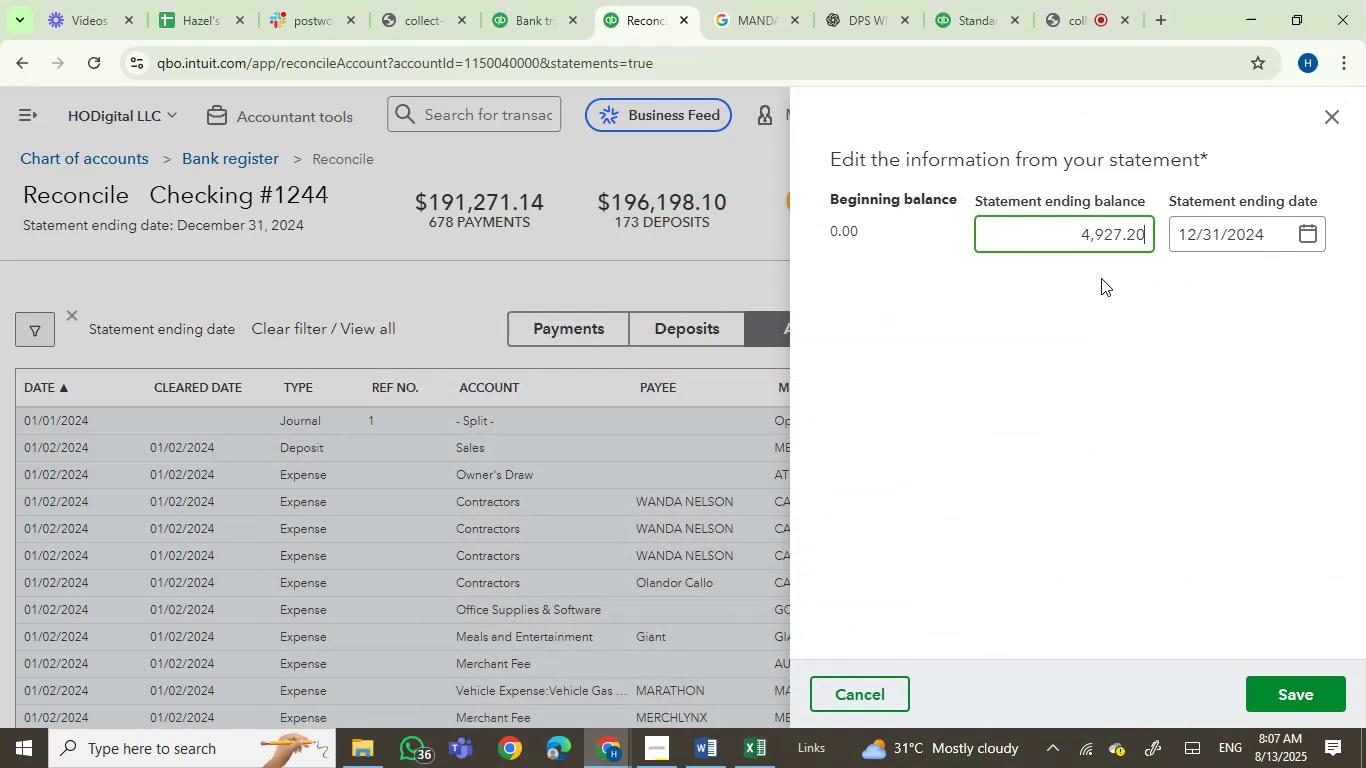 
key(Backspace)
 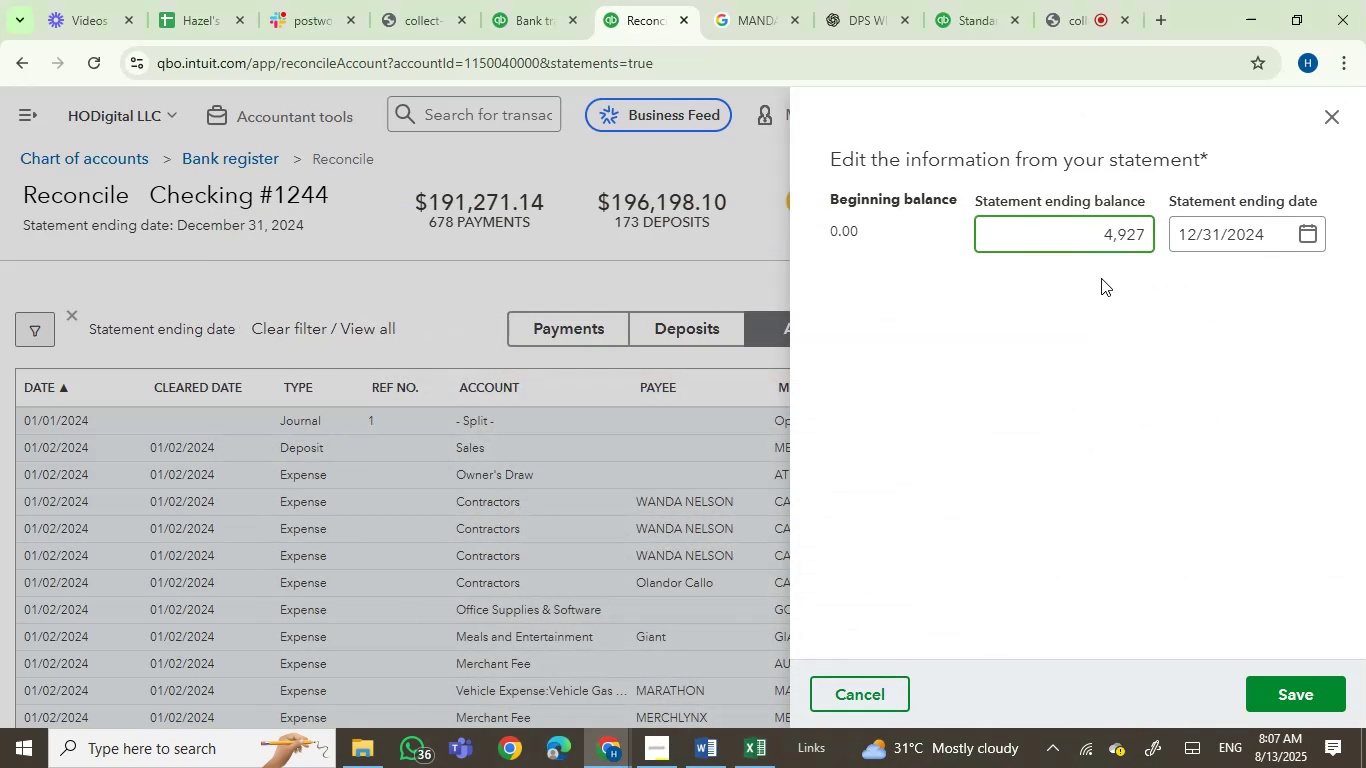 
key(Numpad6)
 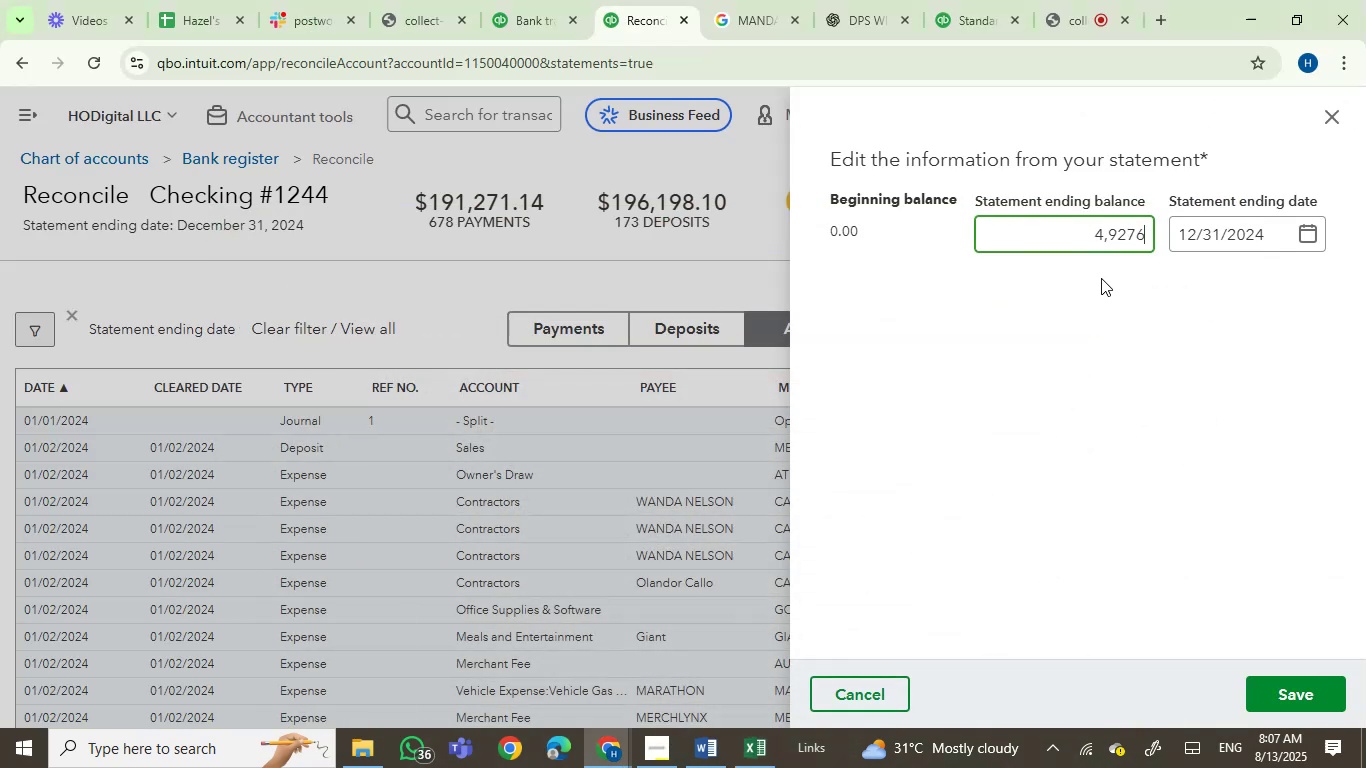 
key(NumpadDecimal)
 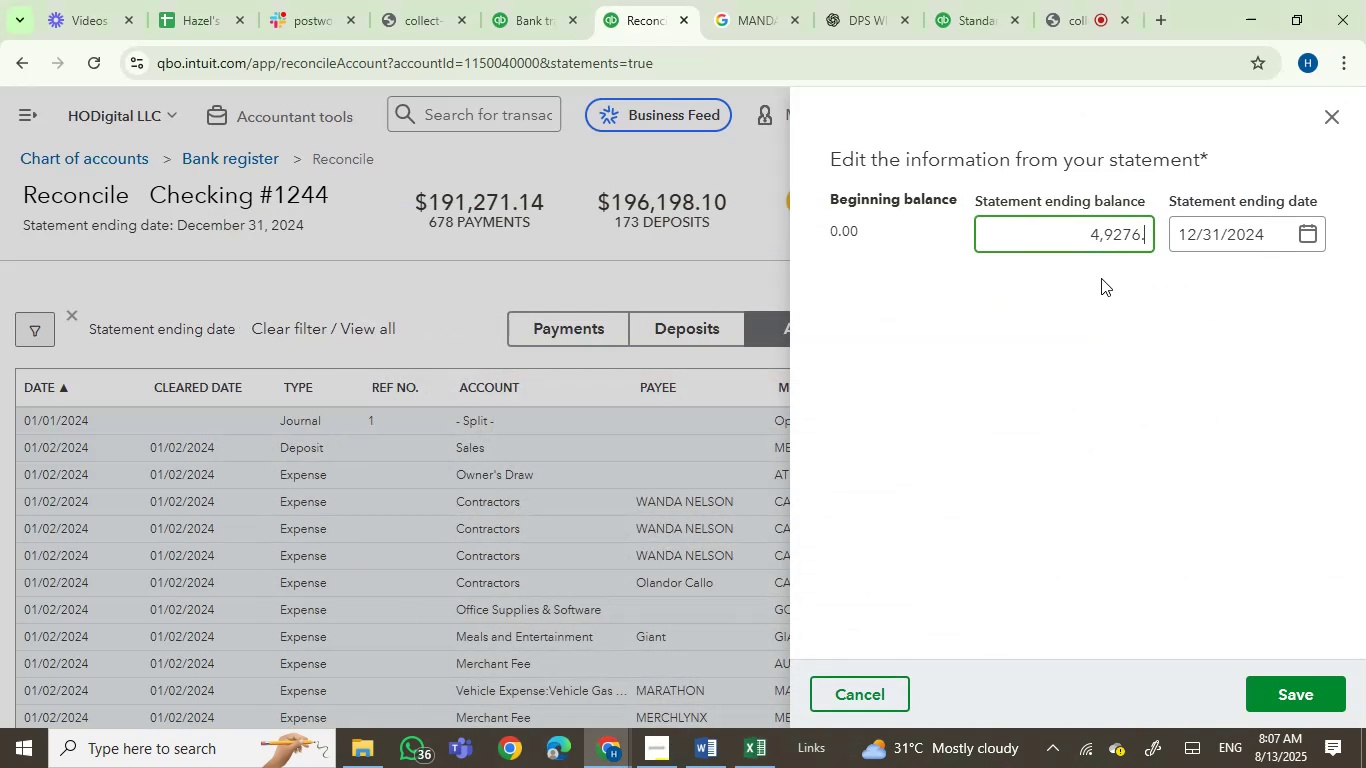 
key(Numpad7)
 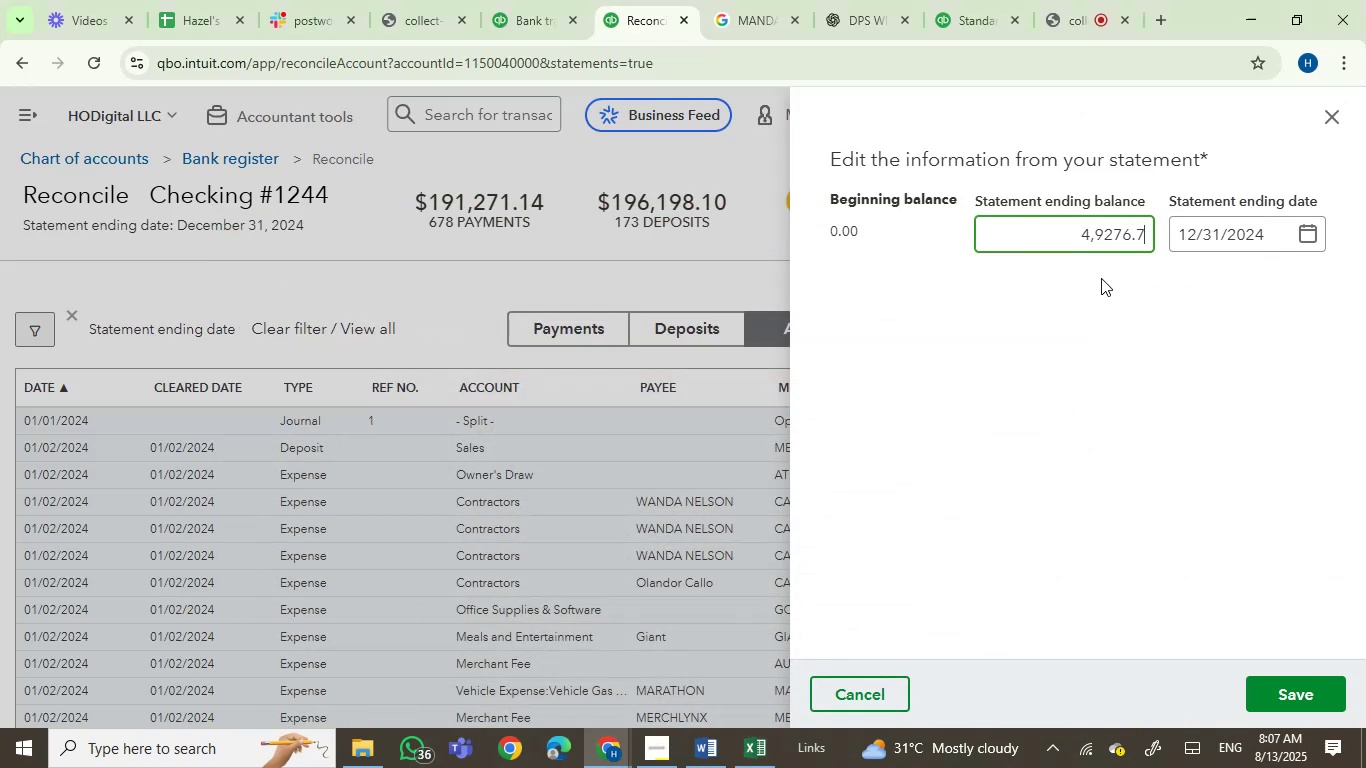 
key(Numpad6)
 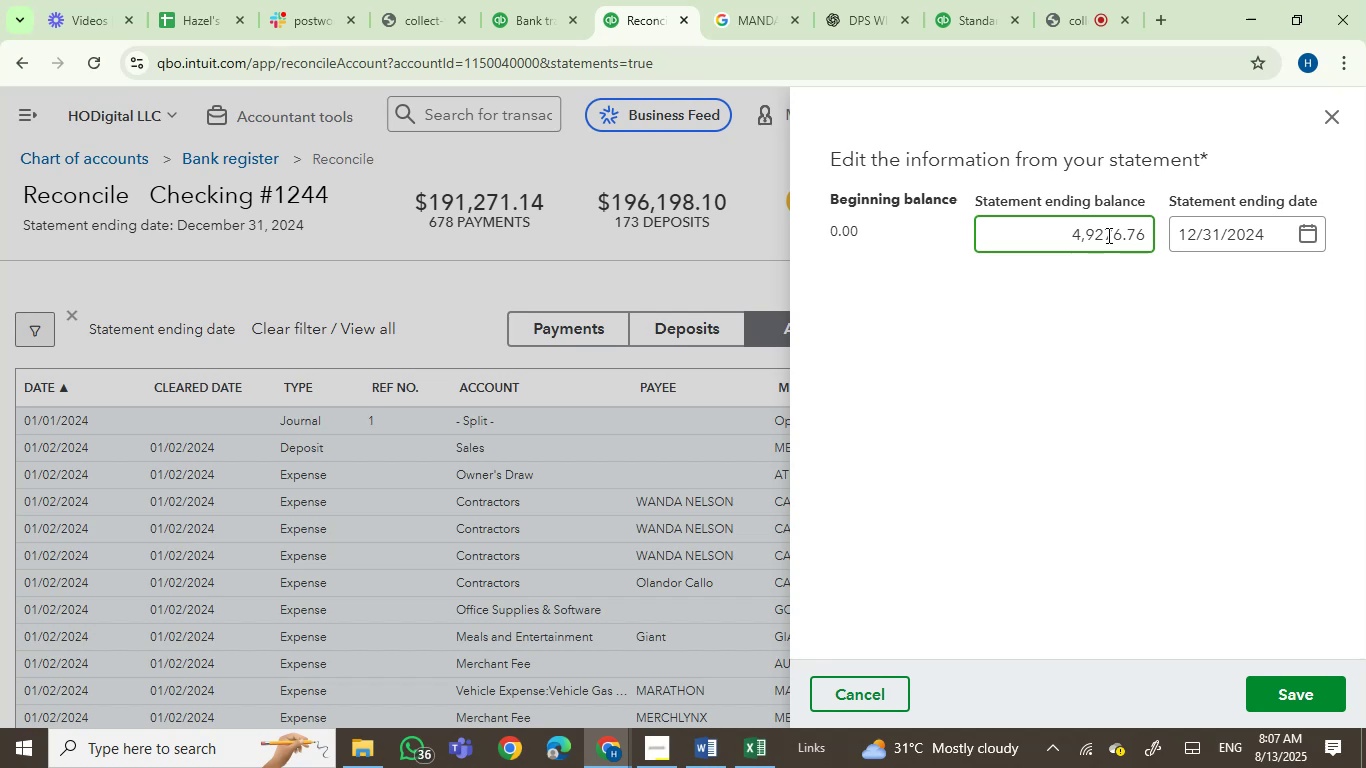 
left_click([1111, 231])
 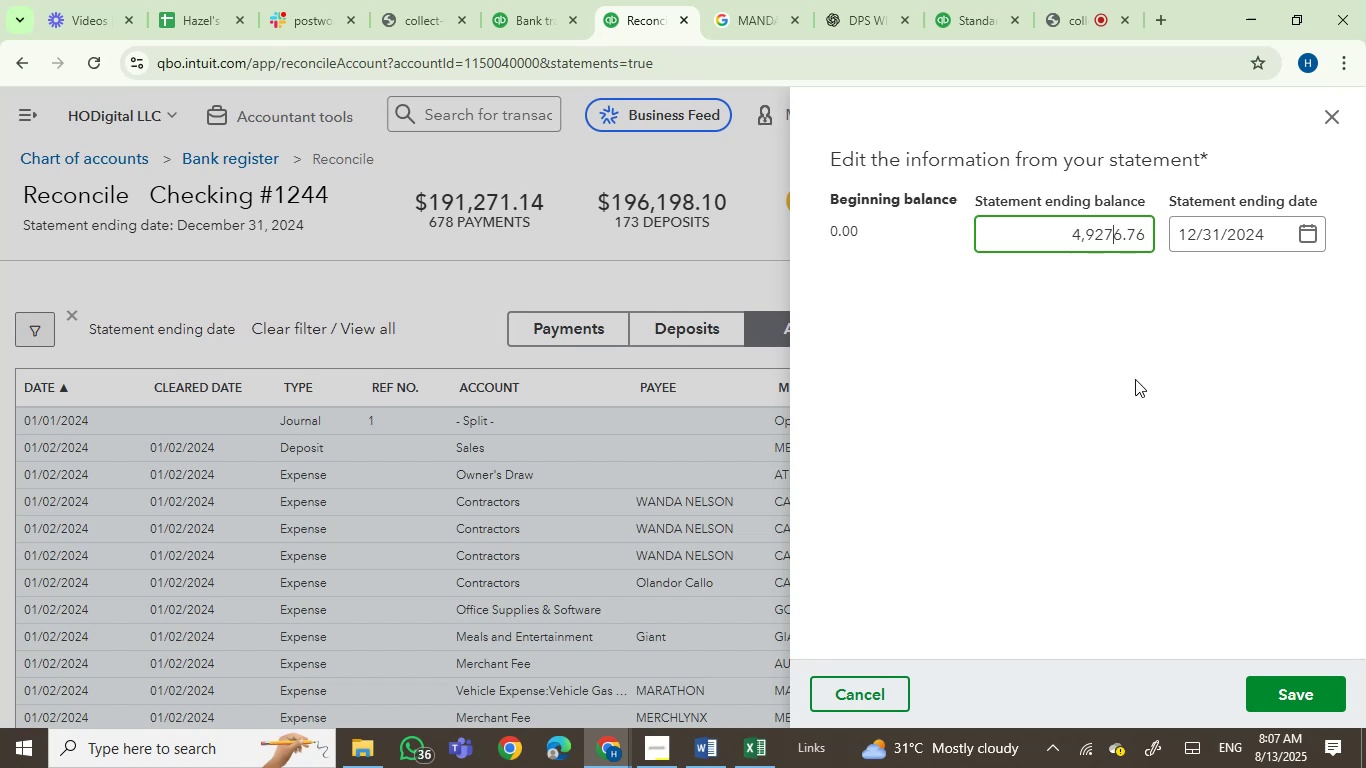 
key(Backspace)
 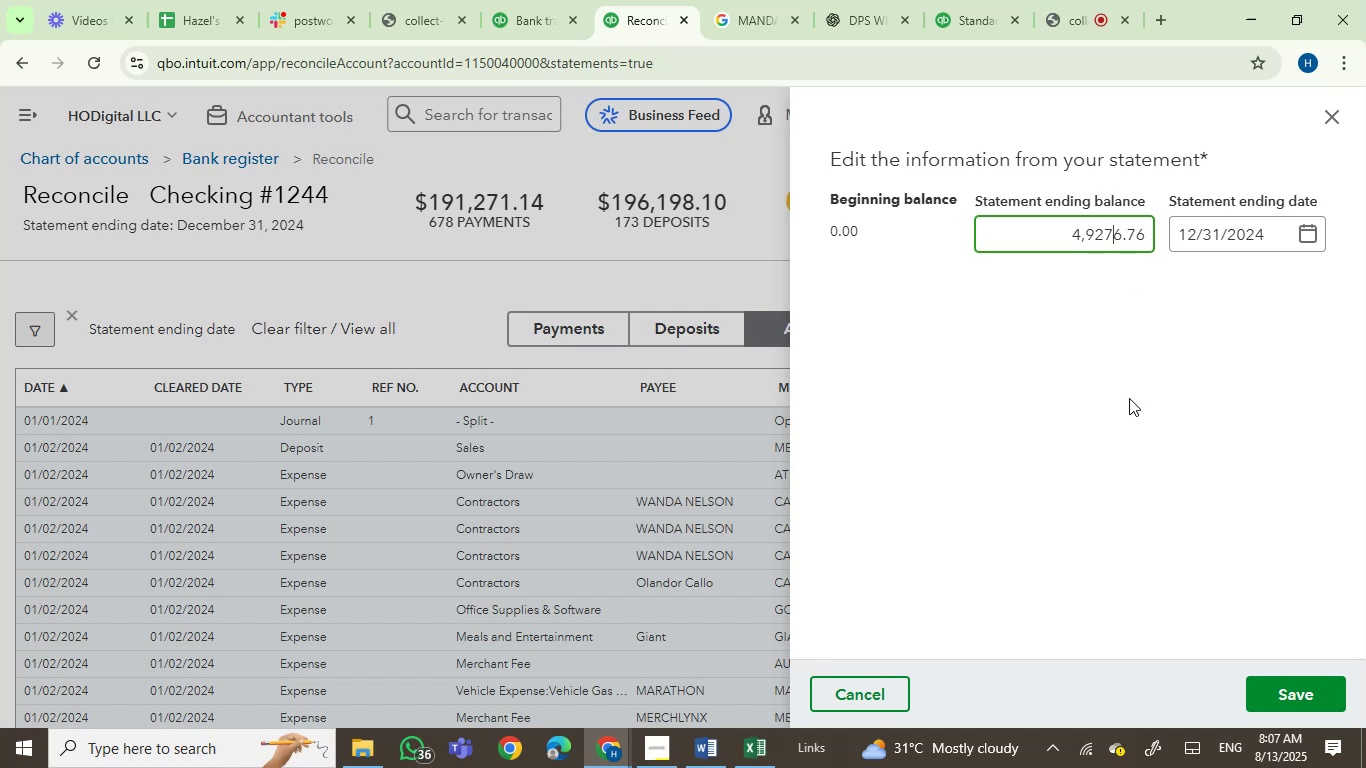 
left_click([1129, 400])
 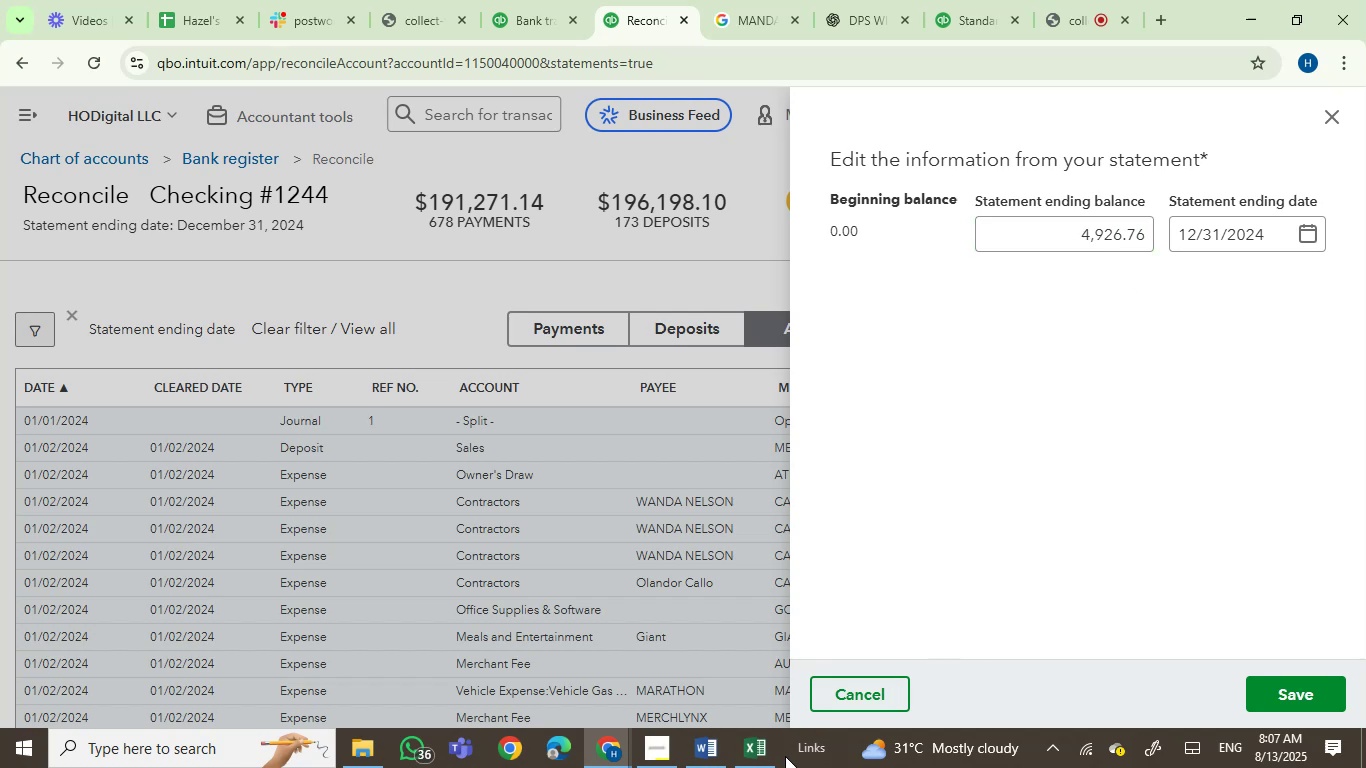 
left_click([749, 765])
 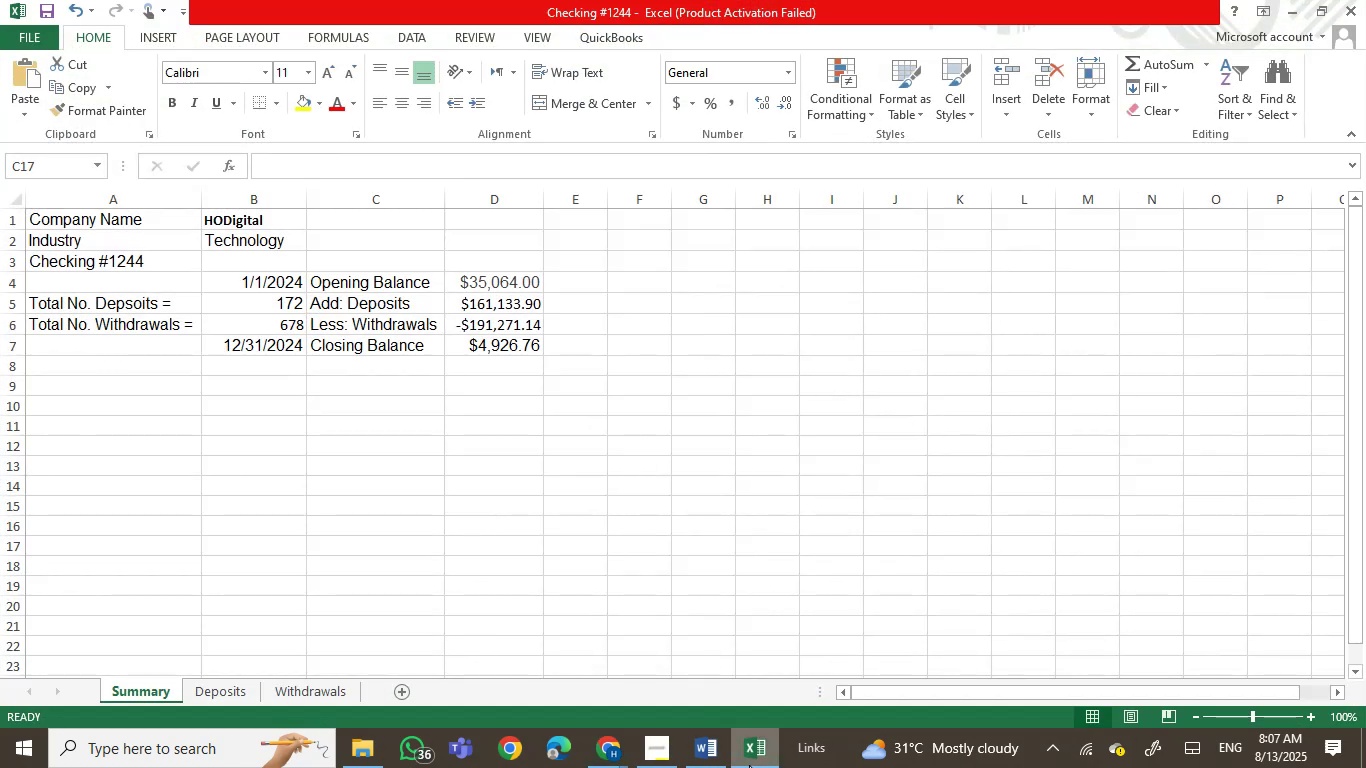 
left_click([749, 765])
 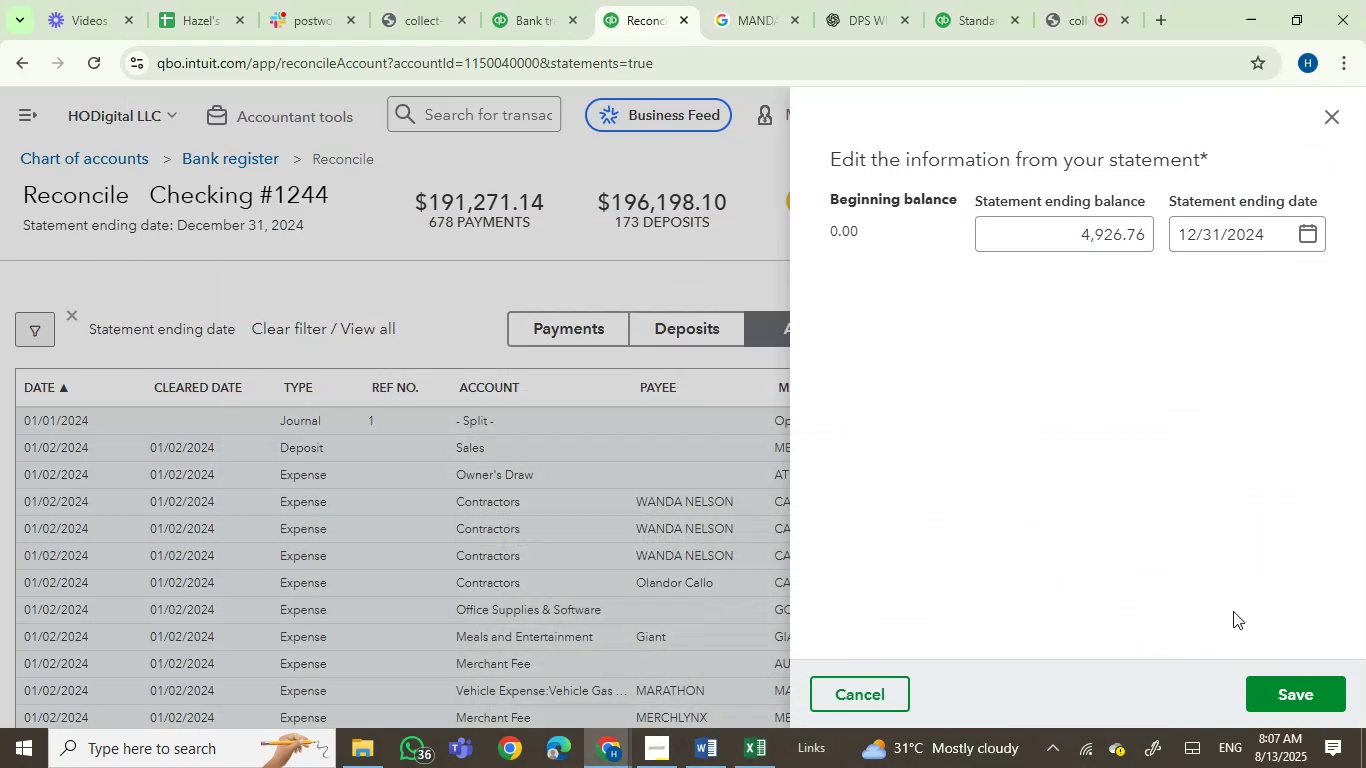 
left_click([1295, 686])
 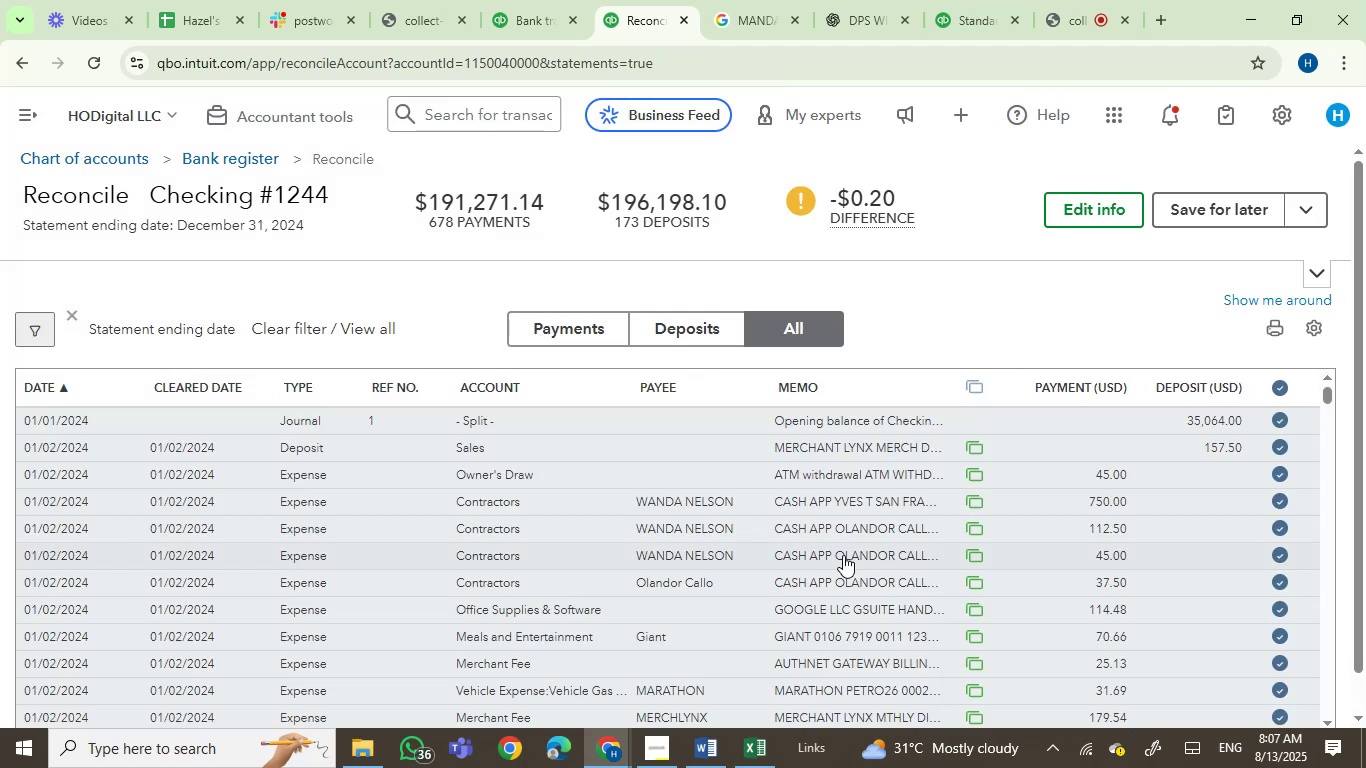 
scroll: coordinate [1001, 605], scroll_direction: up, amount: 1.0
 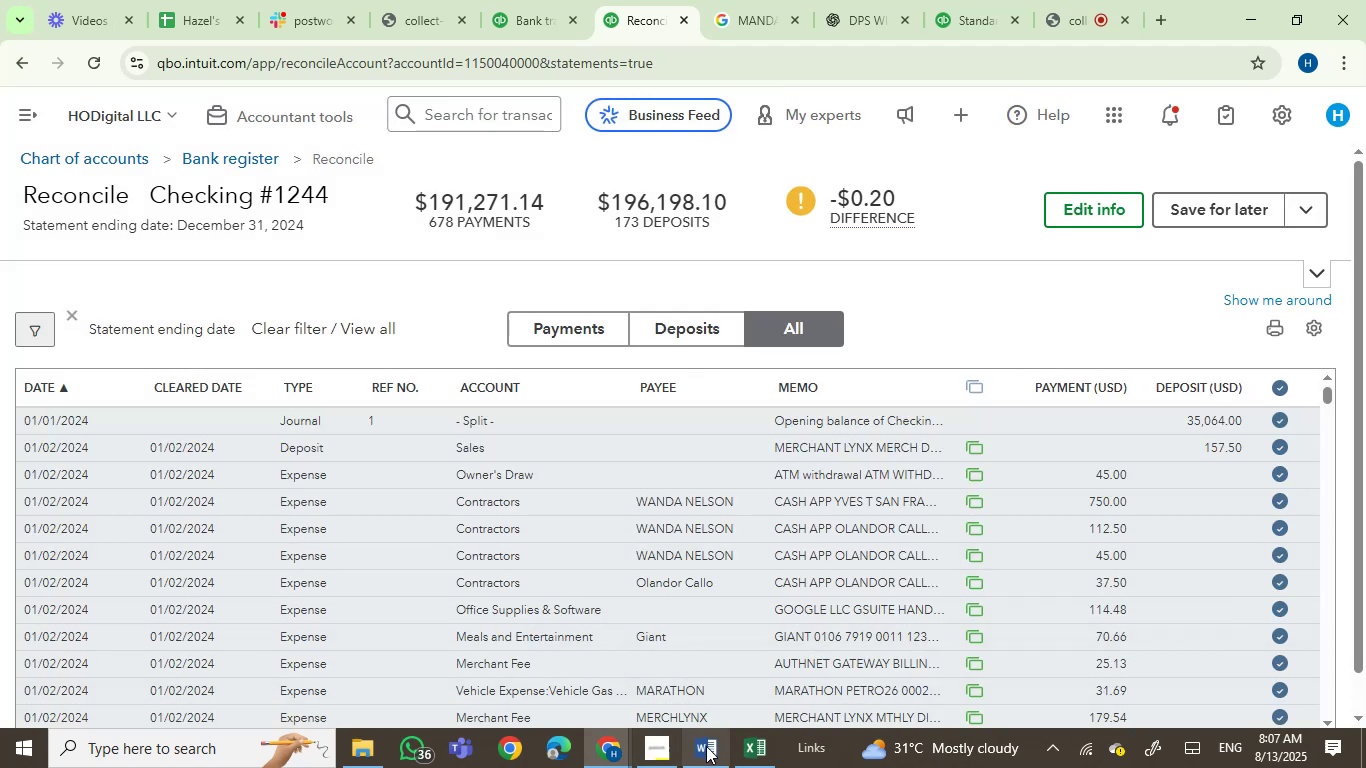 
left_click([746, 749])
 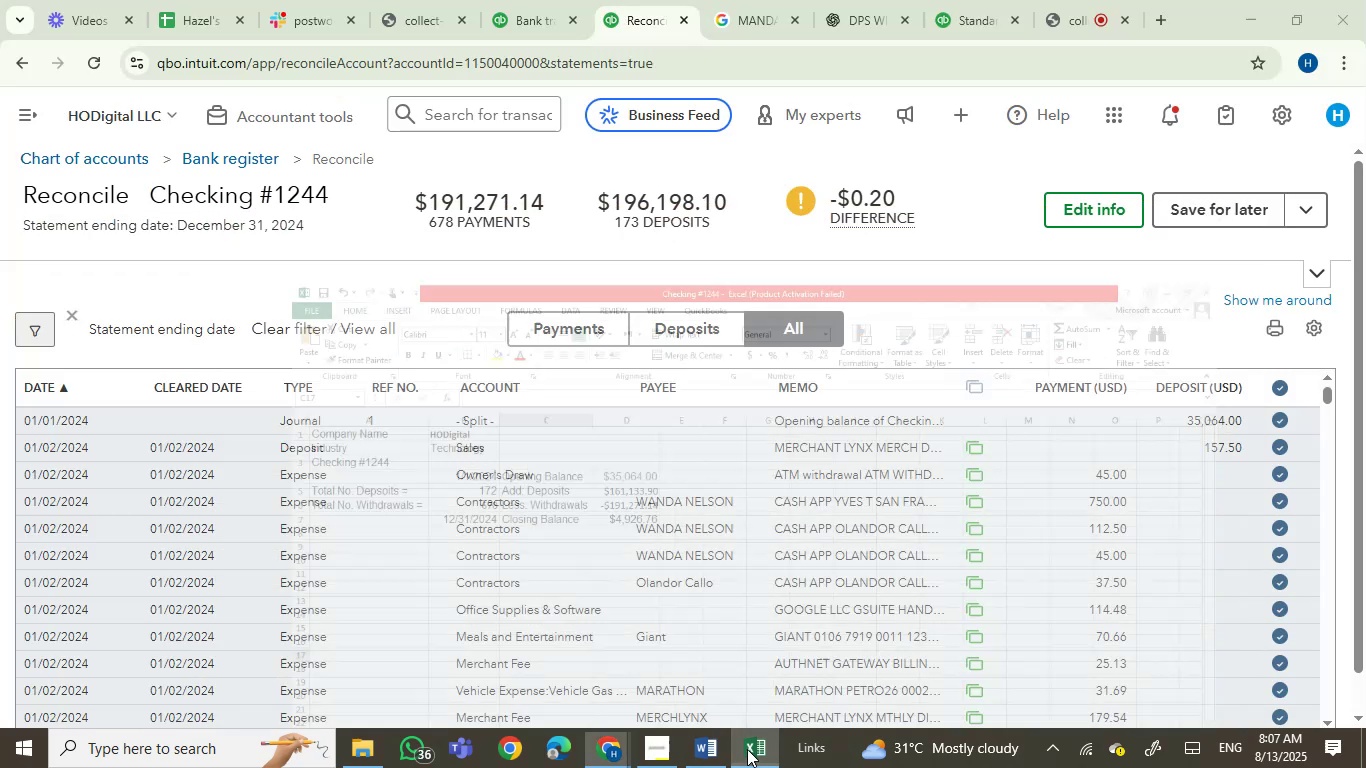 
wait(9.35)
 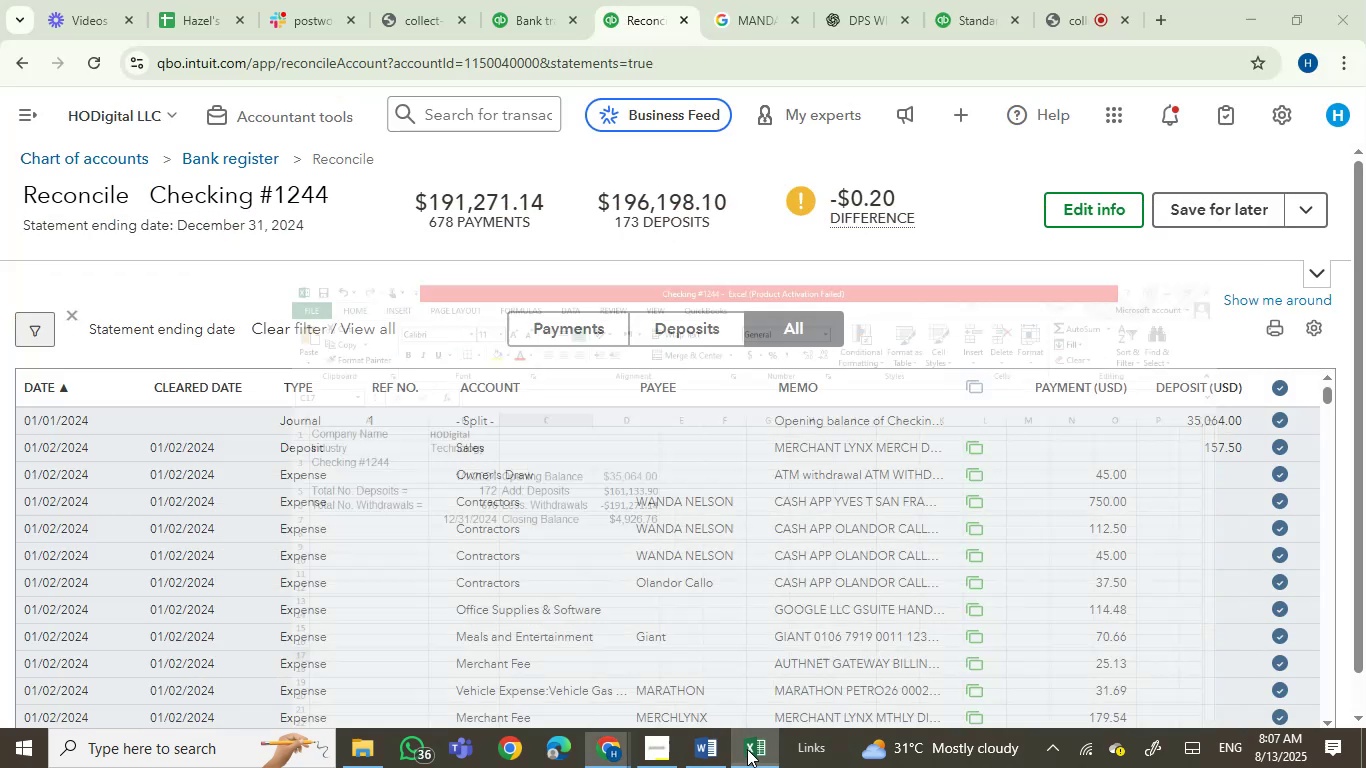 
left_click([748, 749])
 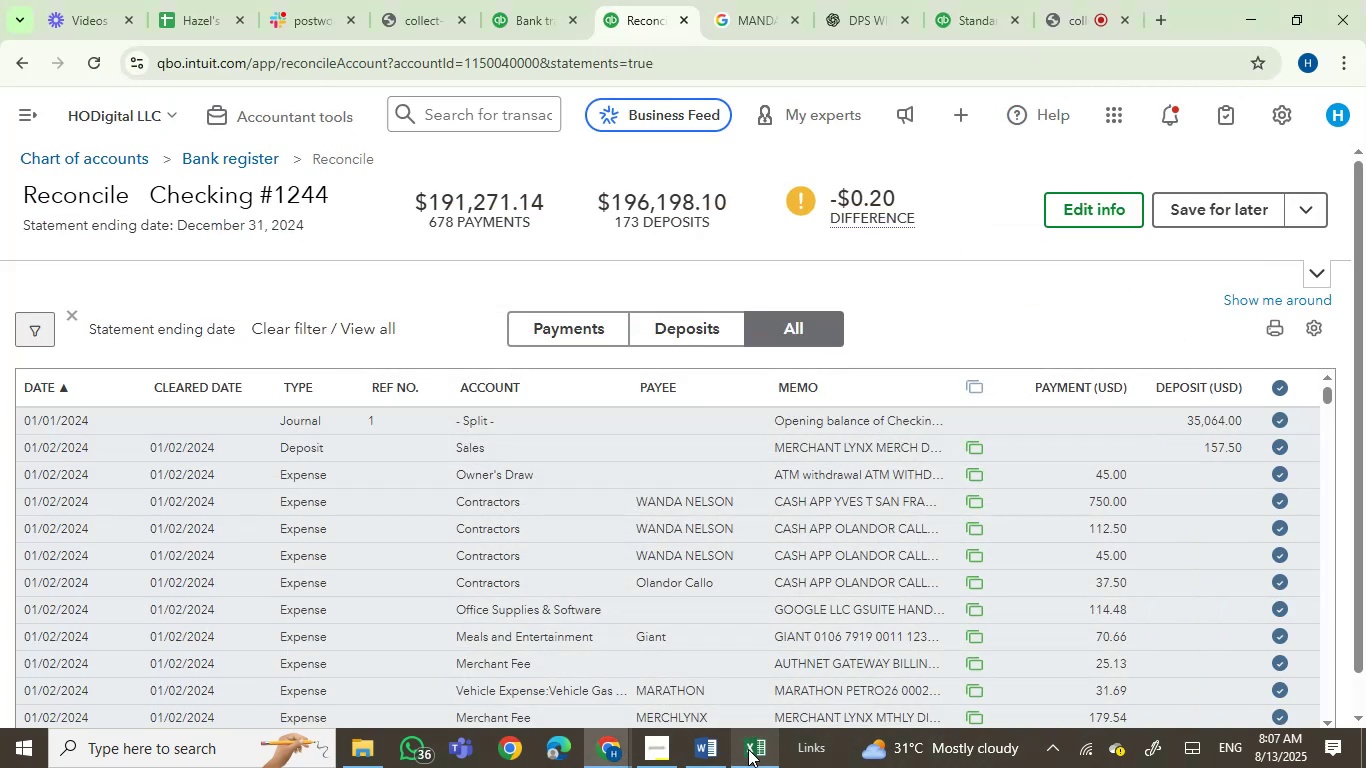 
left_click([748, 749])
 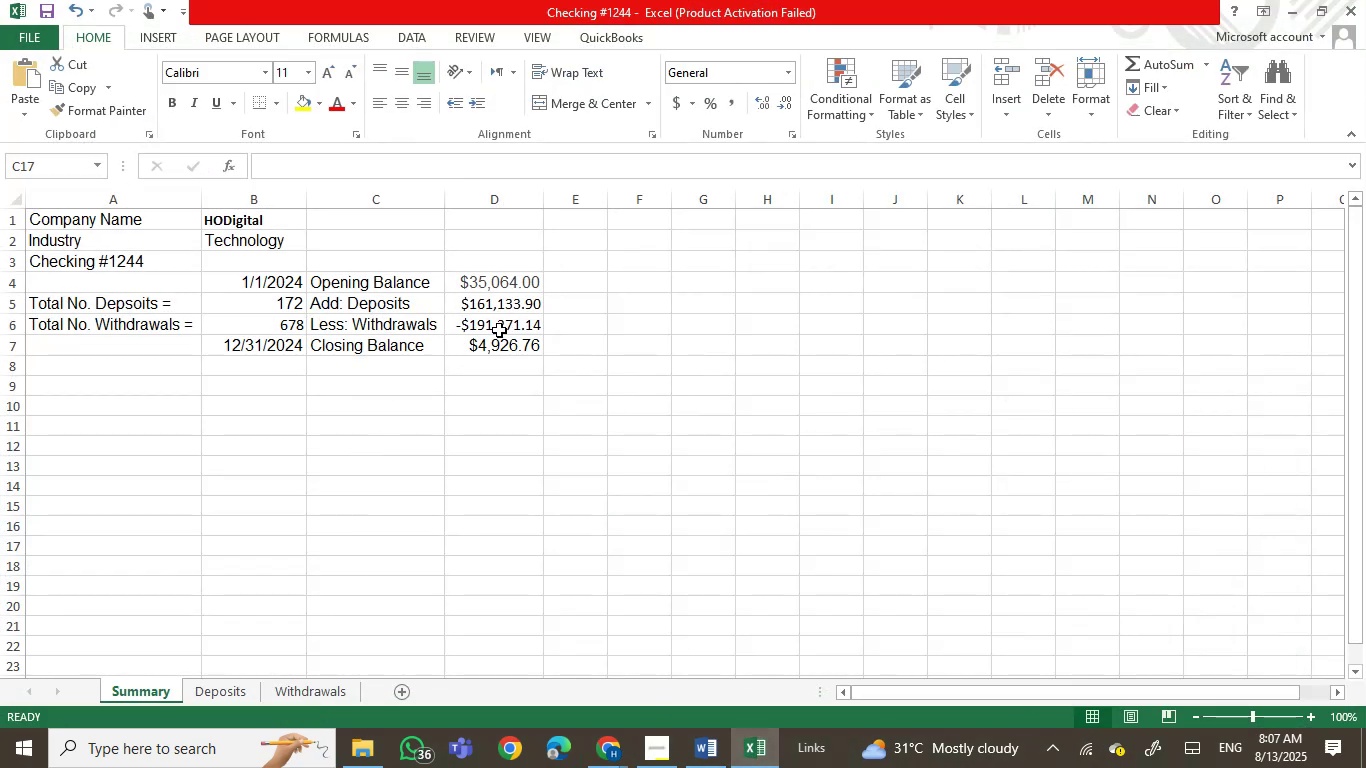 
left_click([518, 318])
 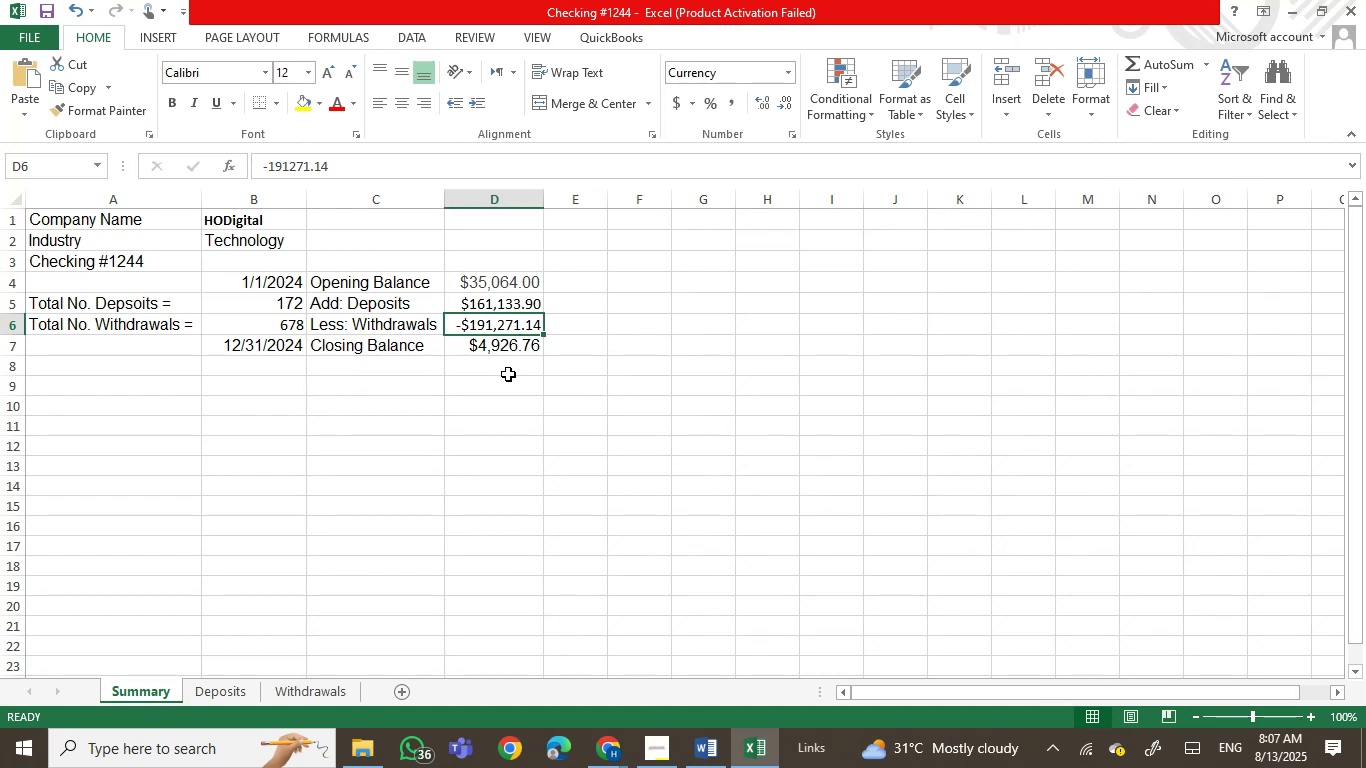 
left_click([507, 374])
 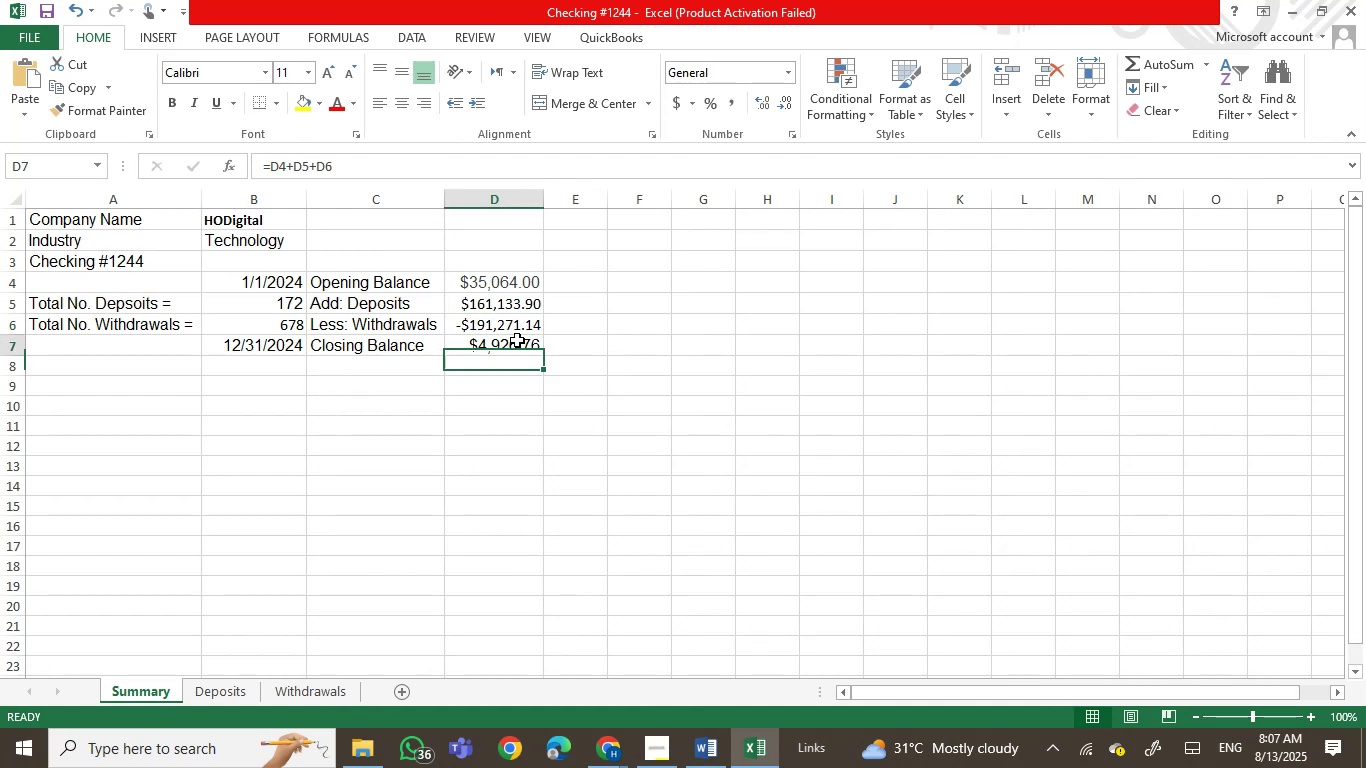 
double_click([517, 340])
 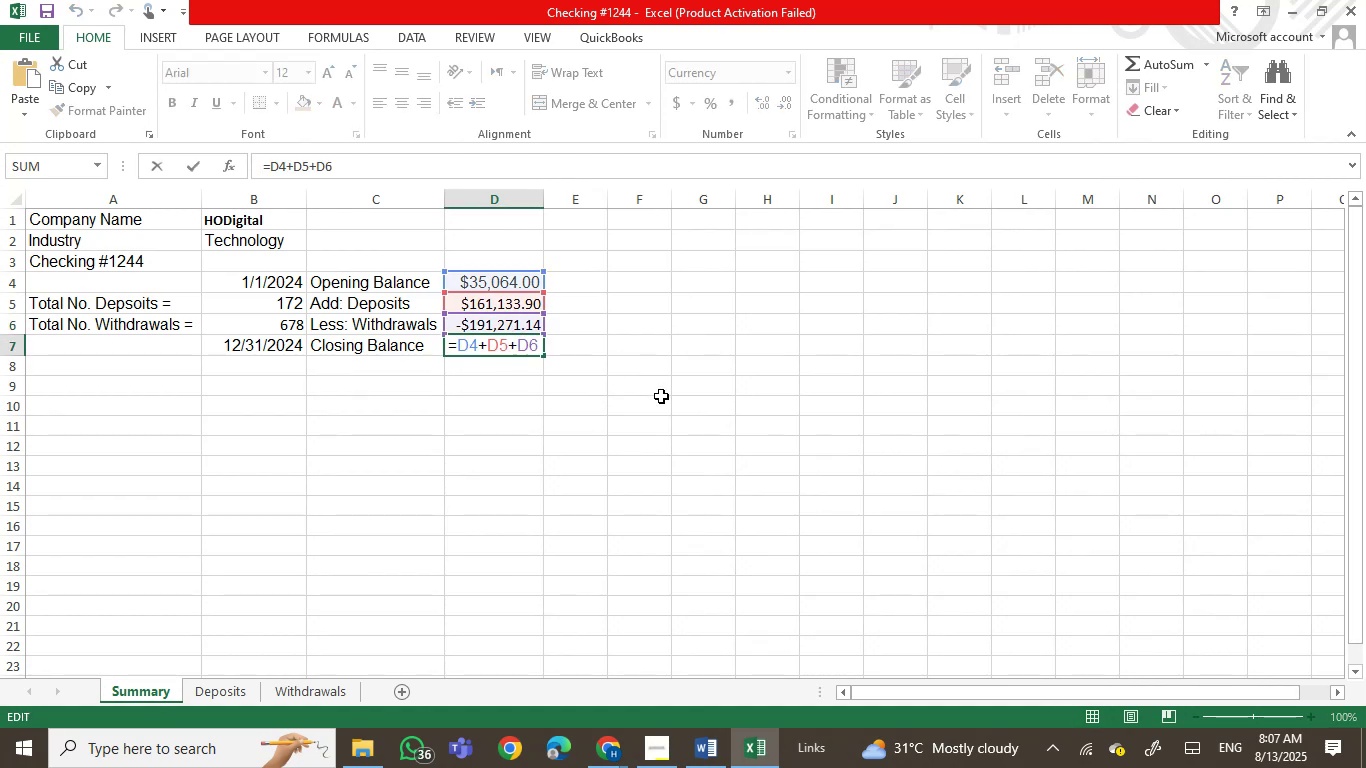 
key(Enter)
 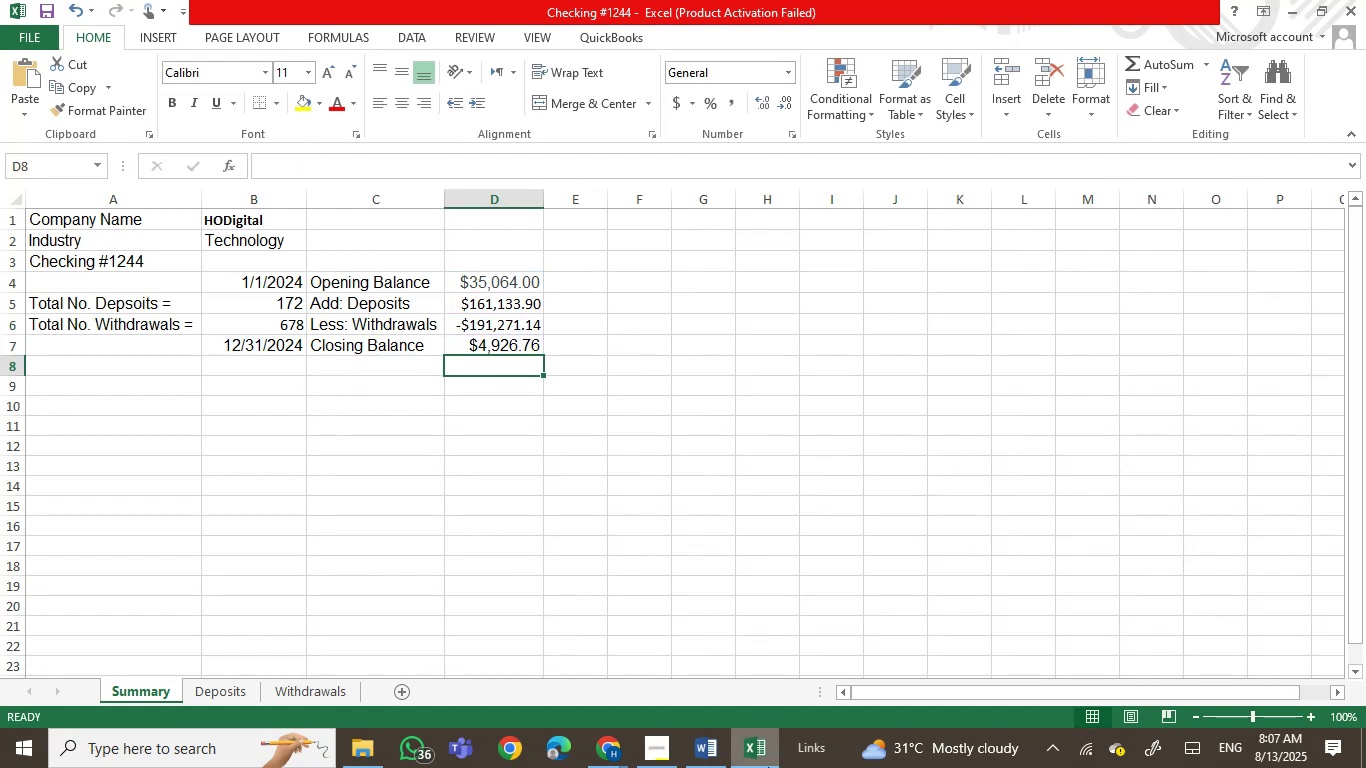 
left_click([766, 767])
 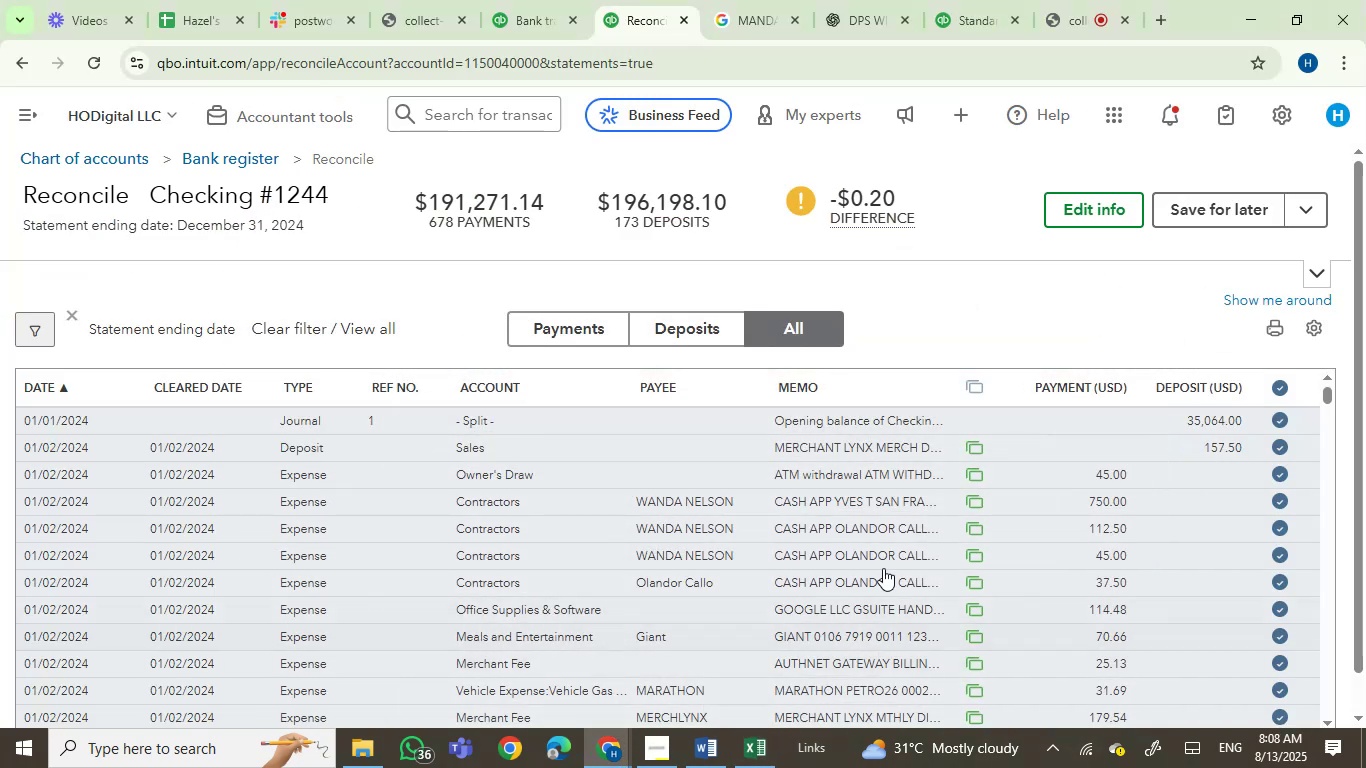 
left_click([1100, 209])
 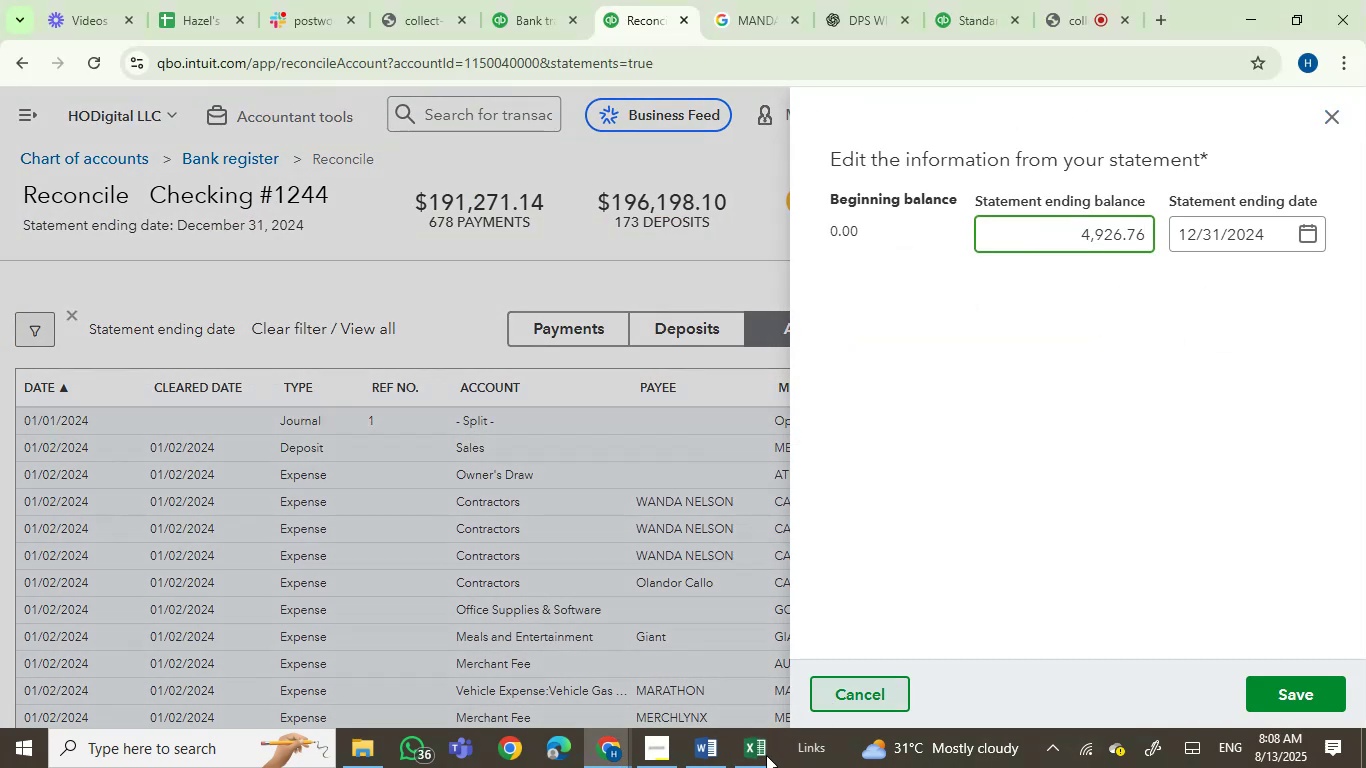 
left_click([758, 765])
 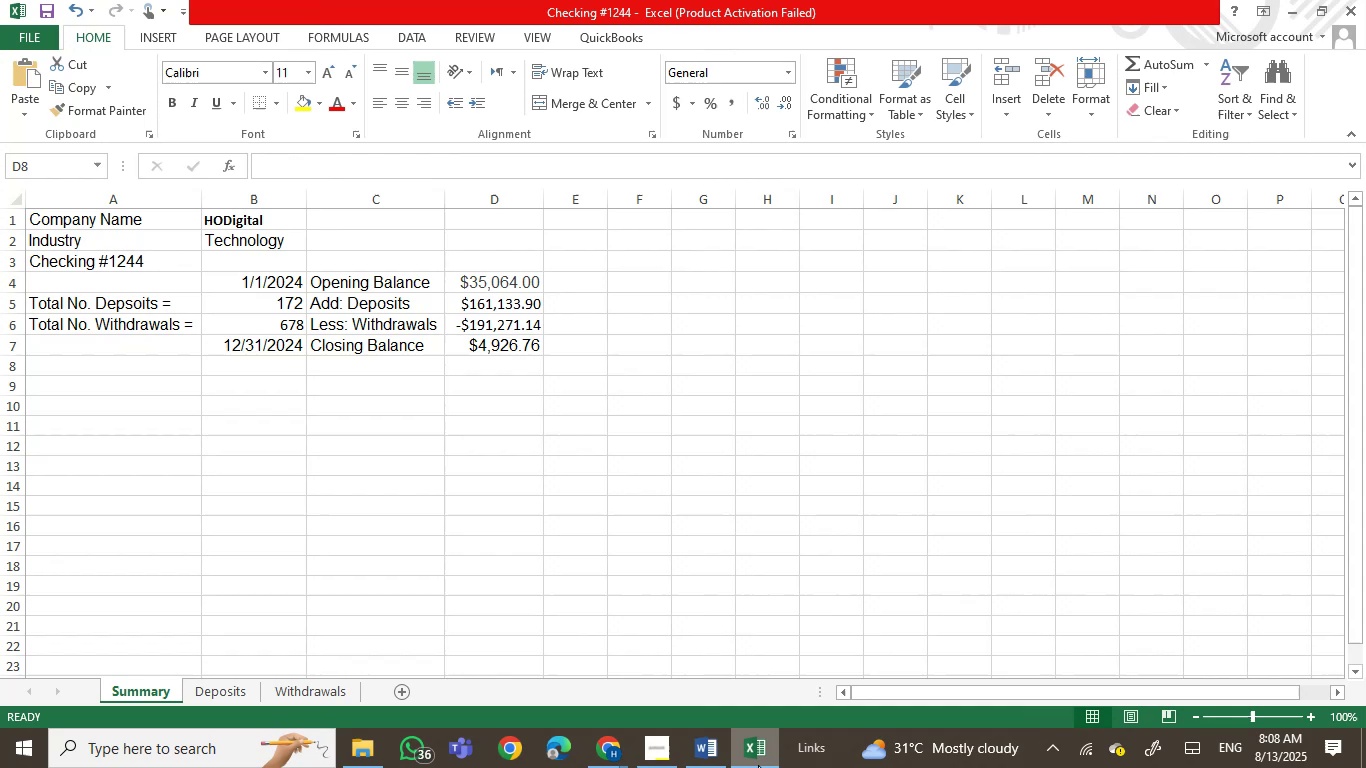 
left_click([758, 765])
 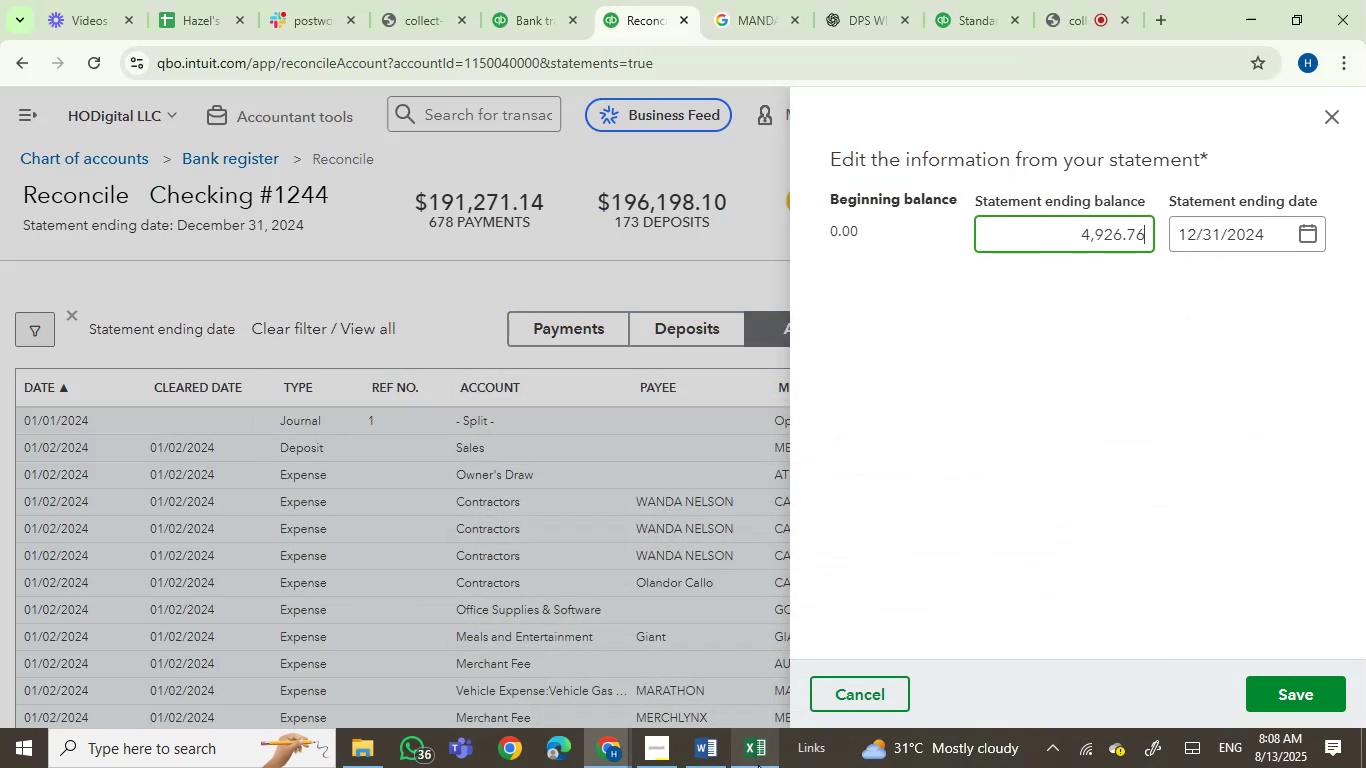 
left_click([758, 765])
 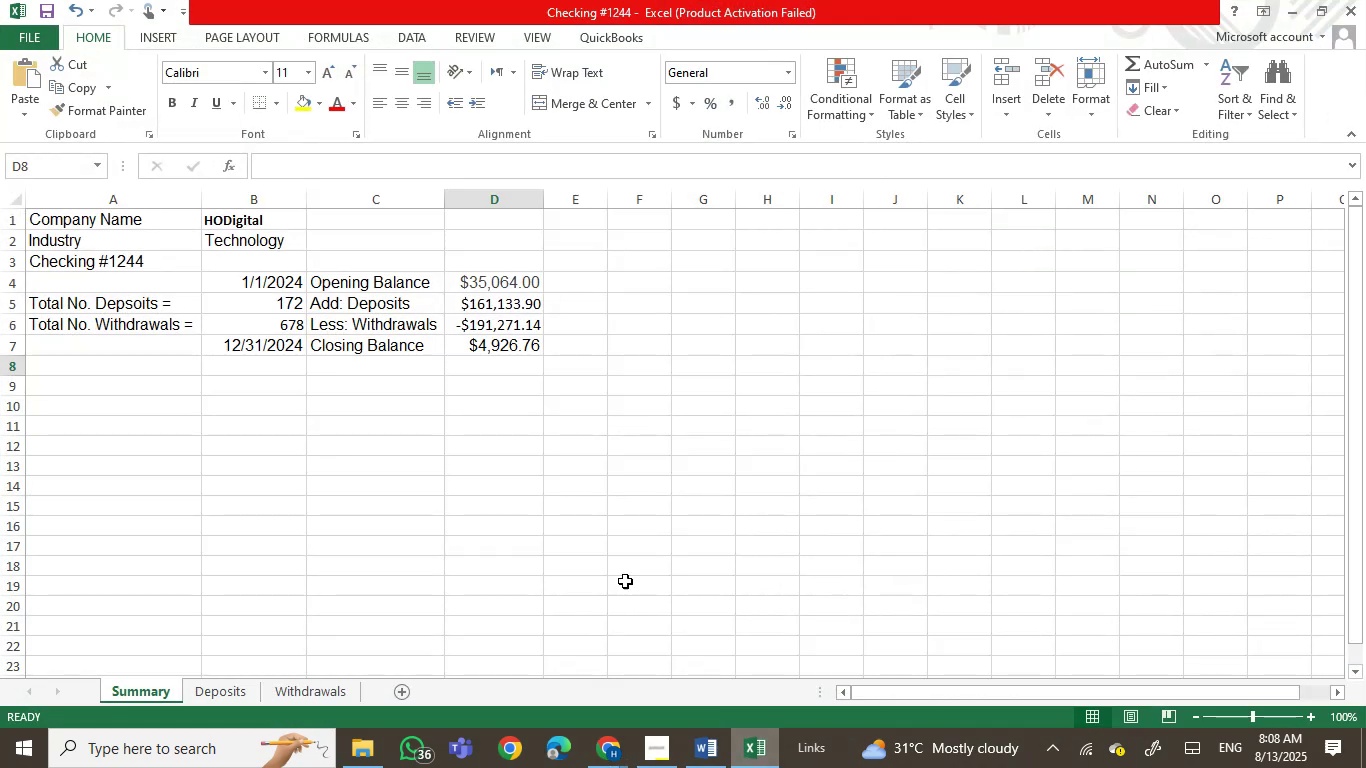 
left_click([479, 282])
 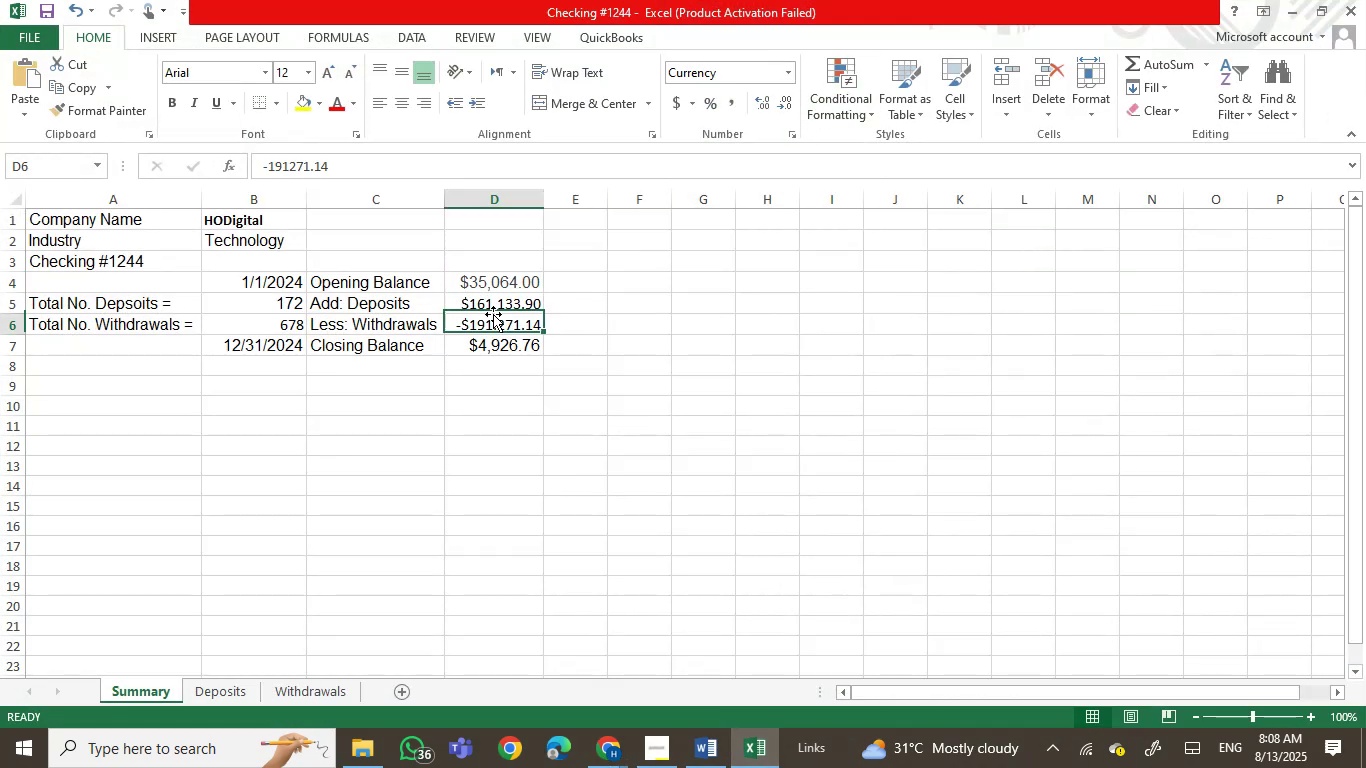 
left_click([492, 335])
 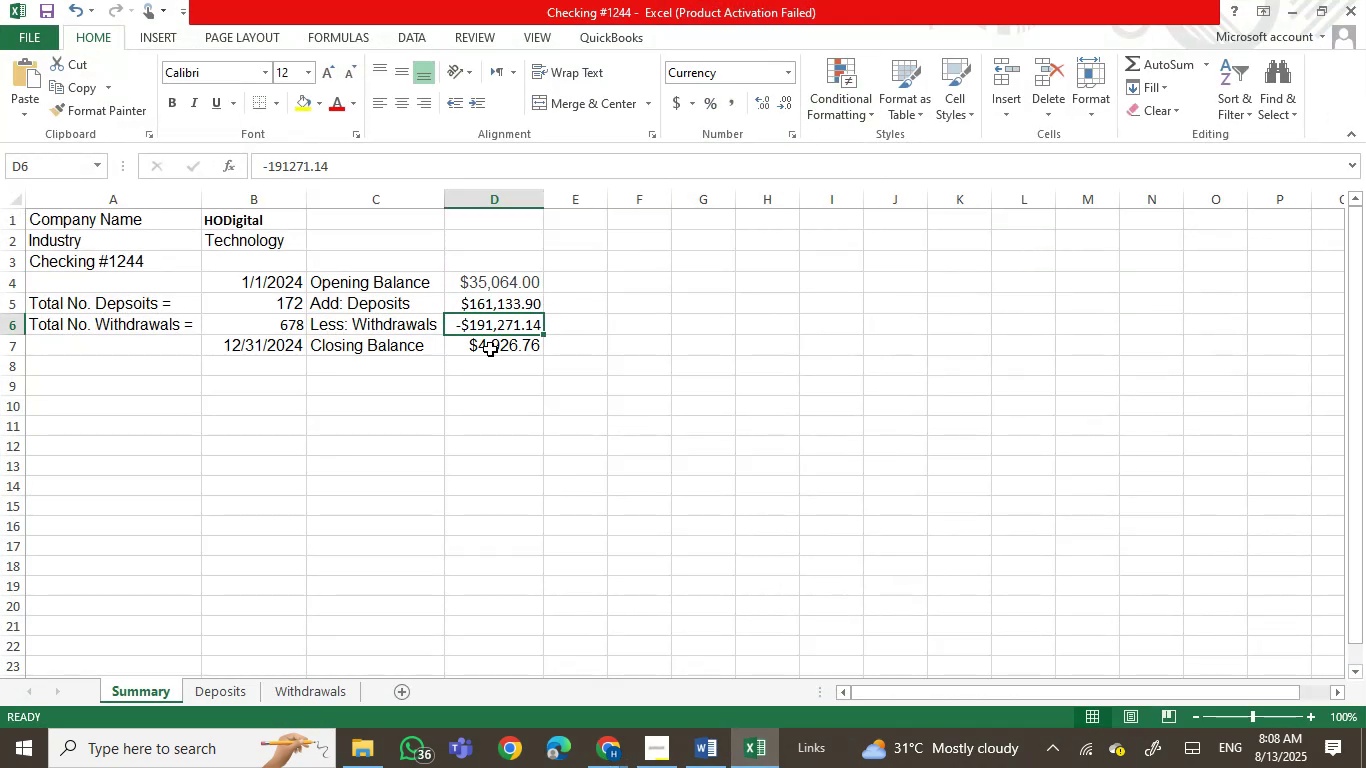 
left_click([490, 350])
 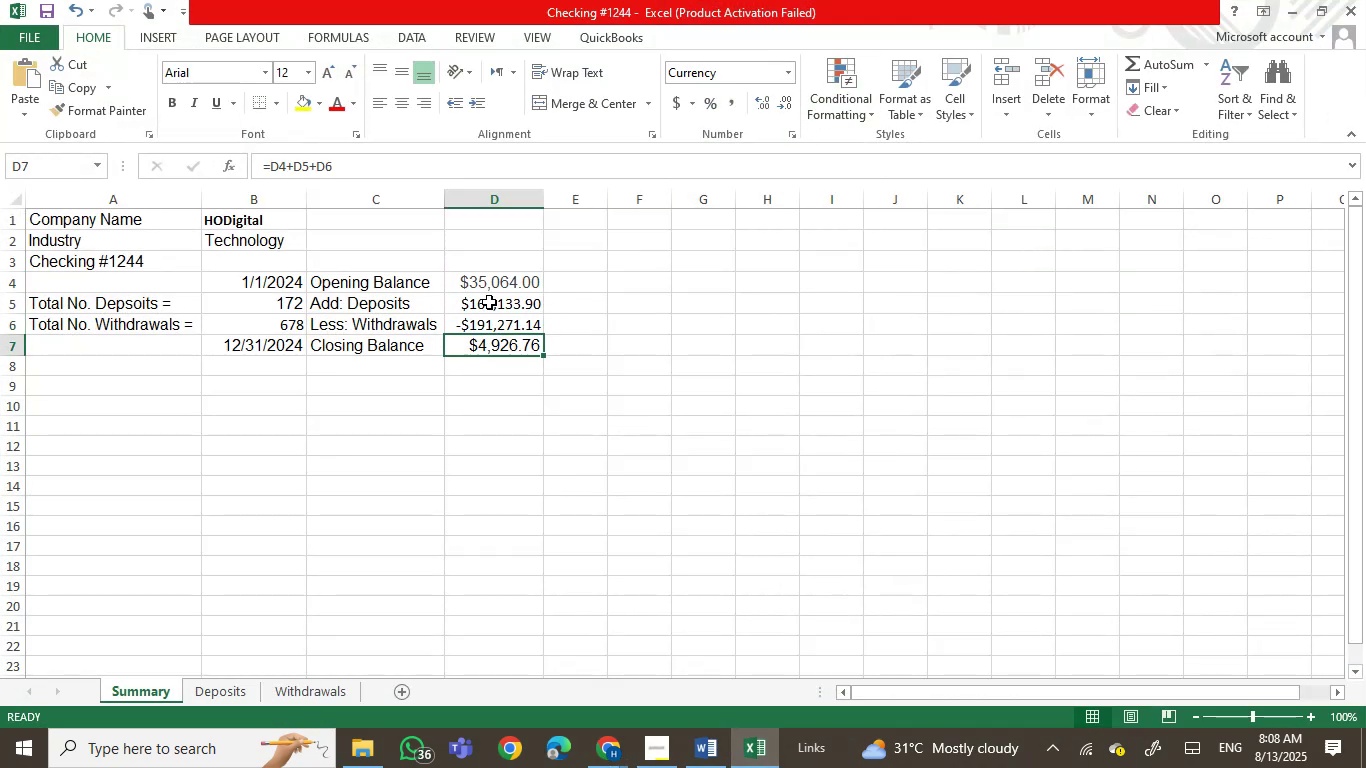 
left_click([487, 303])
 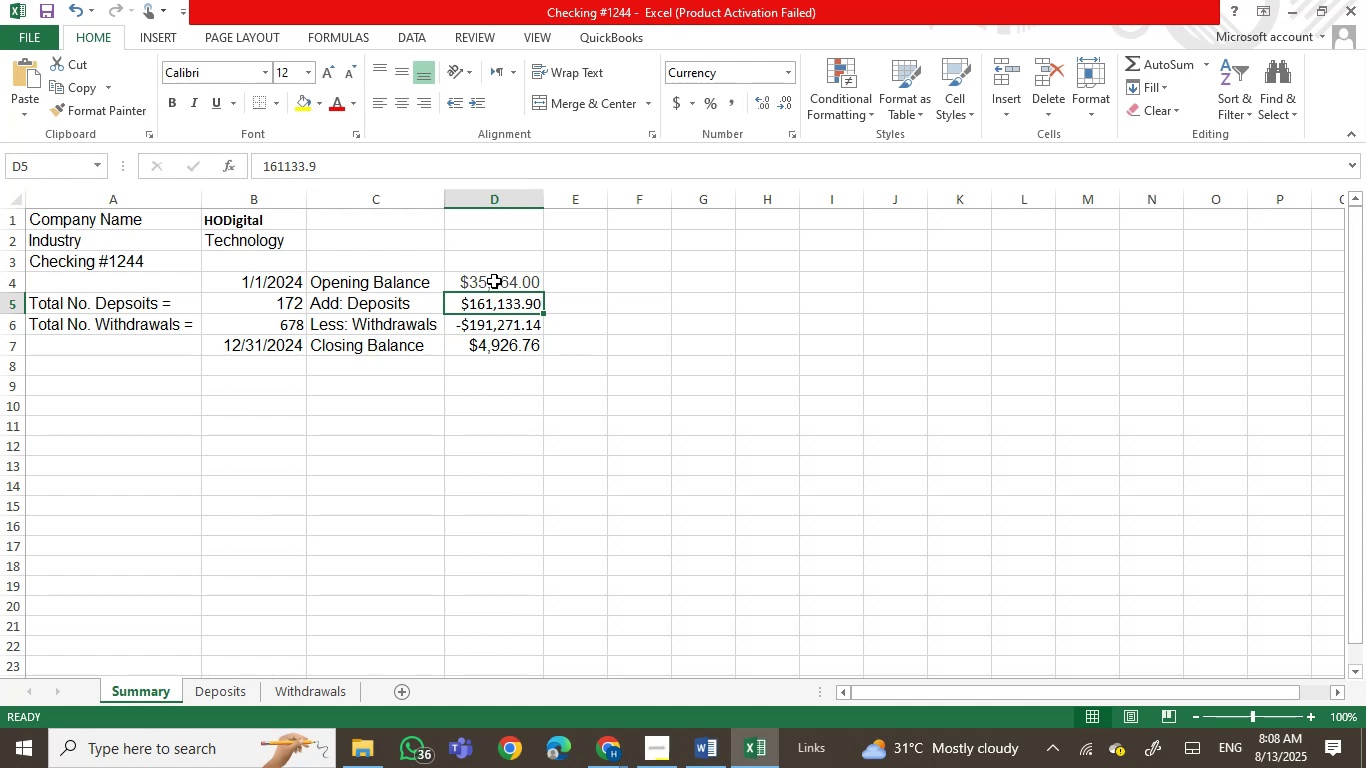 
double_click([494, 281])
 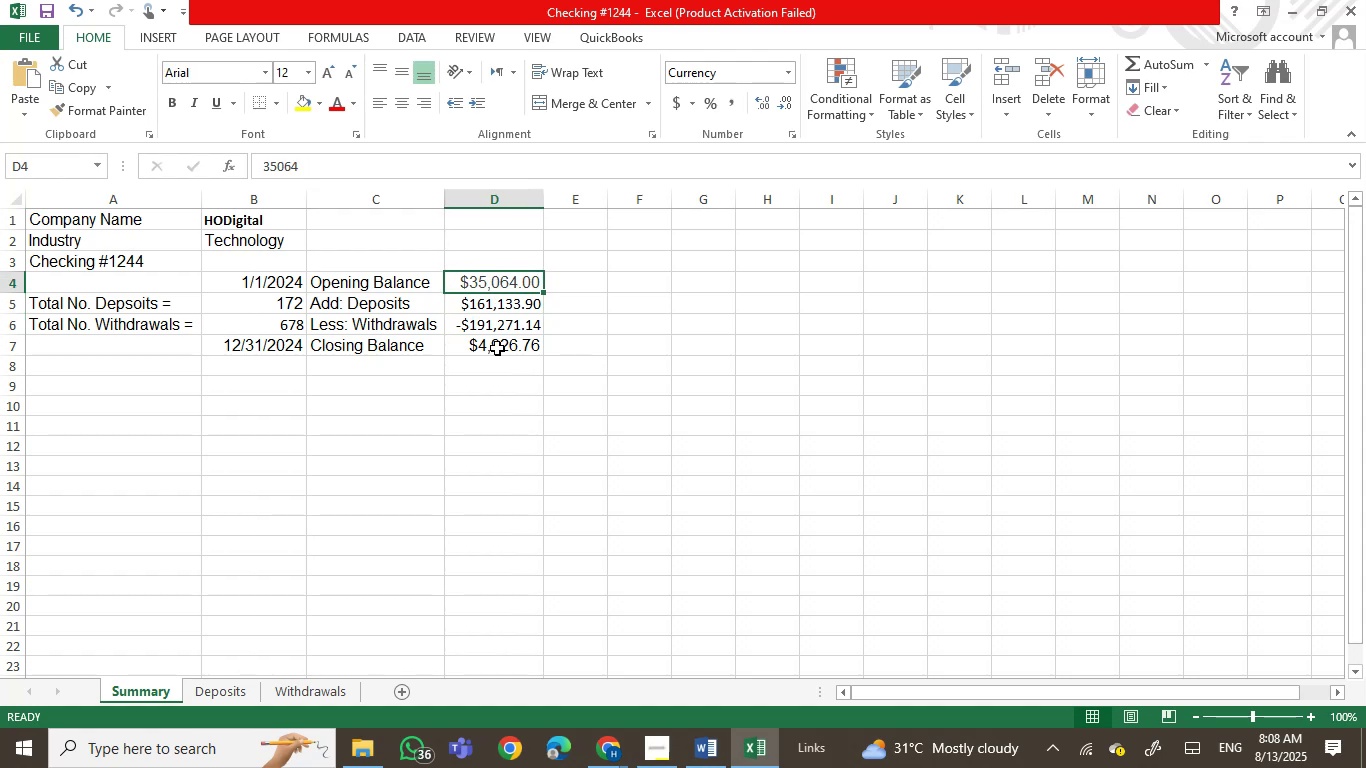 
left_click([497, 348])
 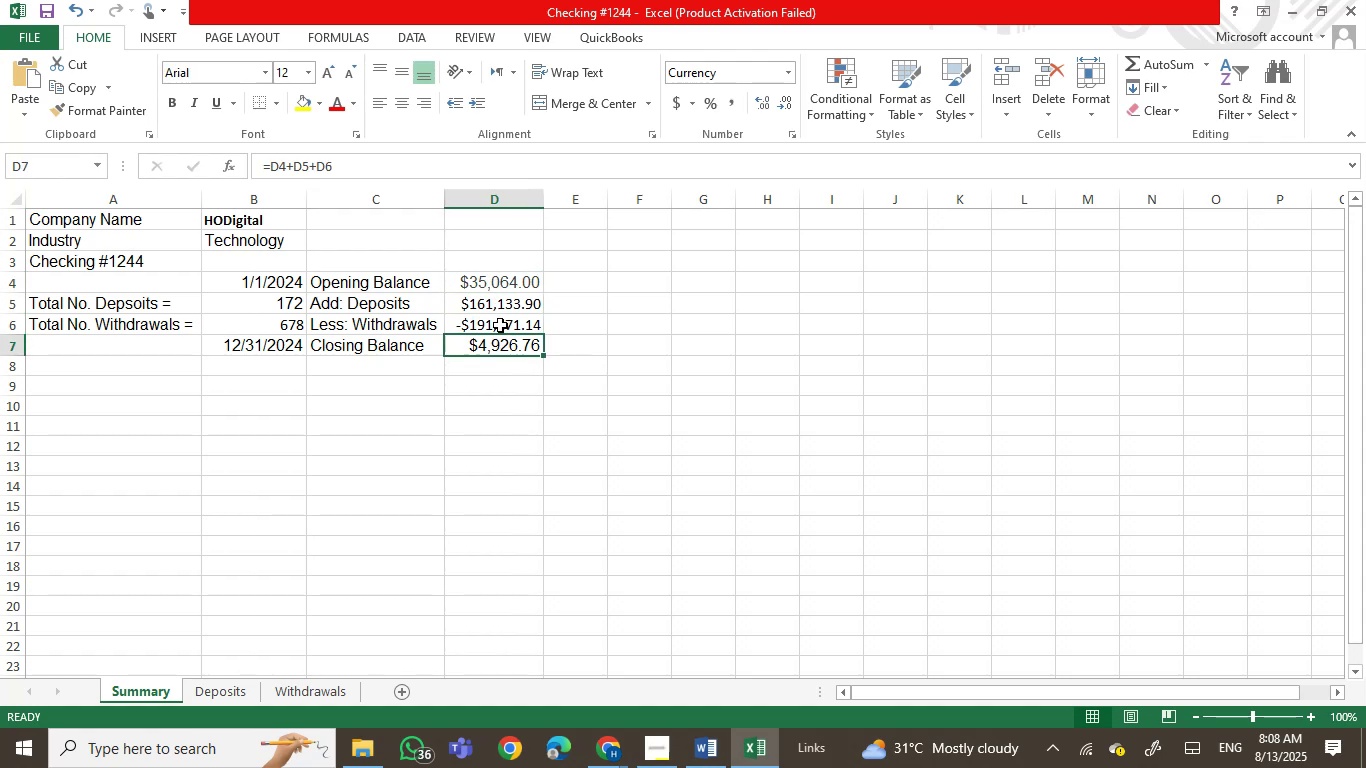 
left_click([500, 324])
 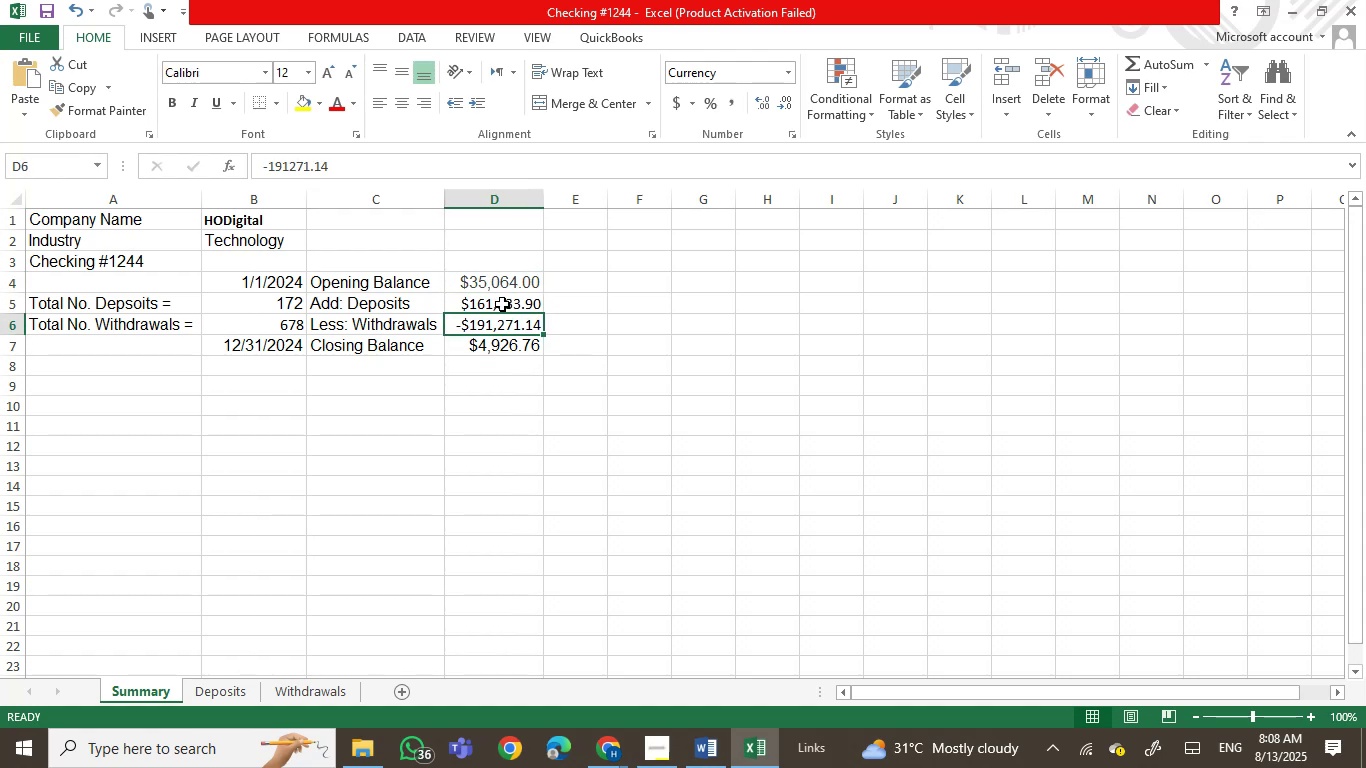 
left_click([502, 304])
 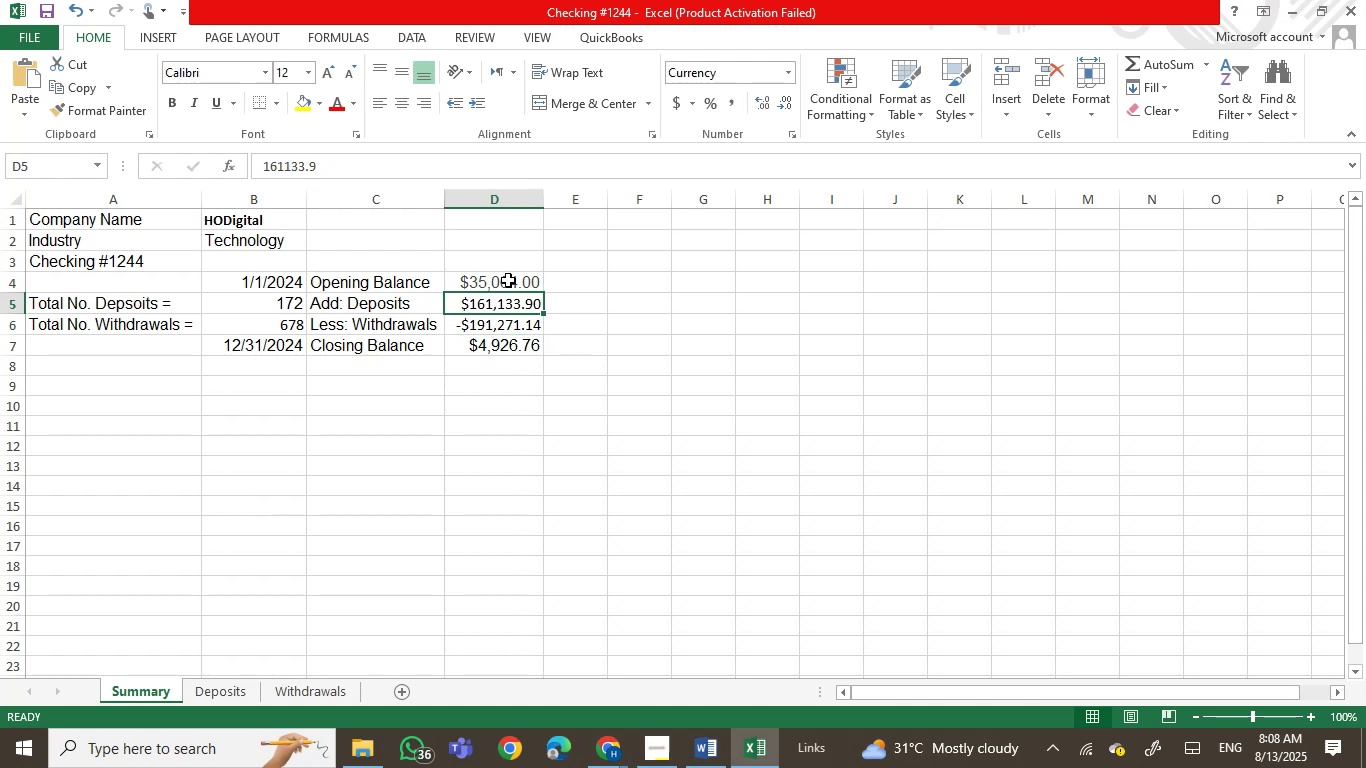 
left_click([508, 280])
 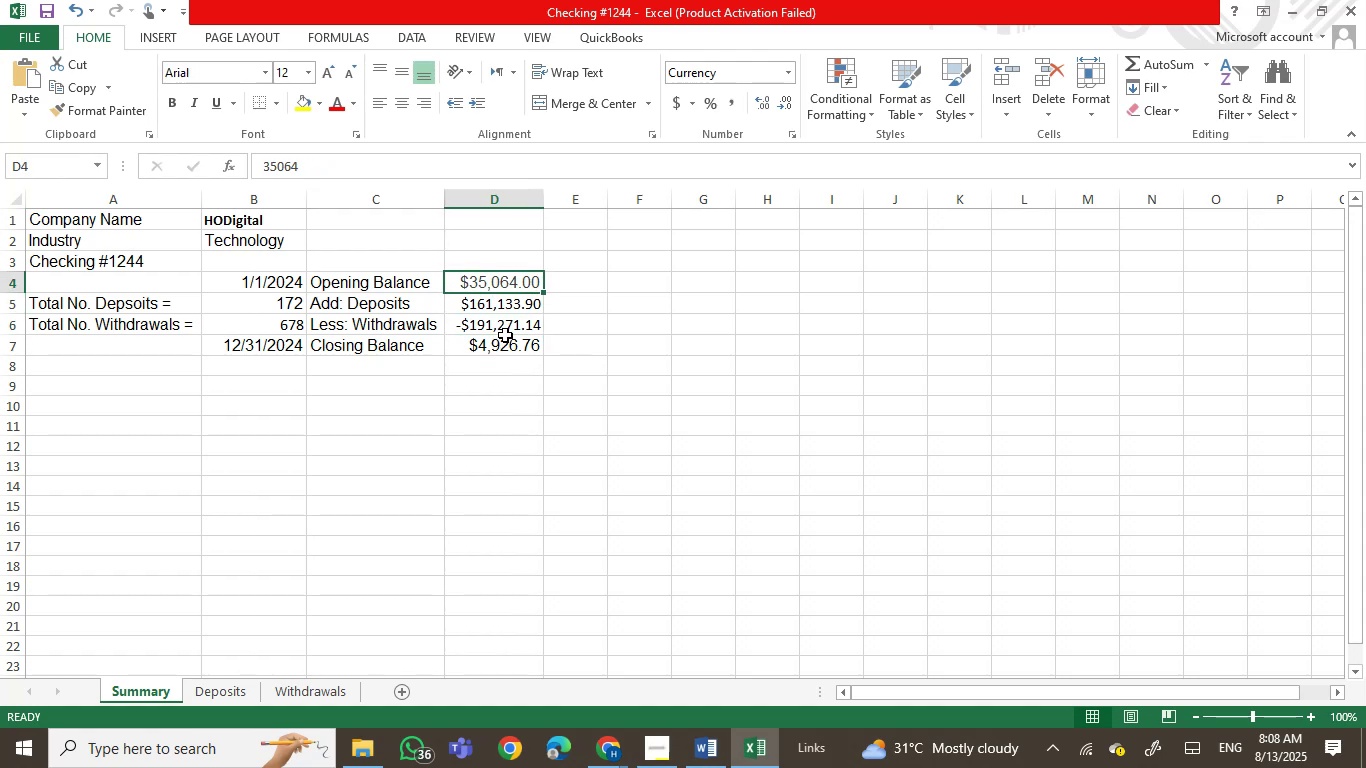 
left_click([505, 335])
 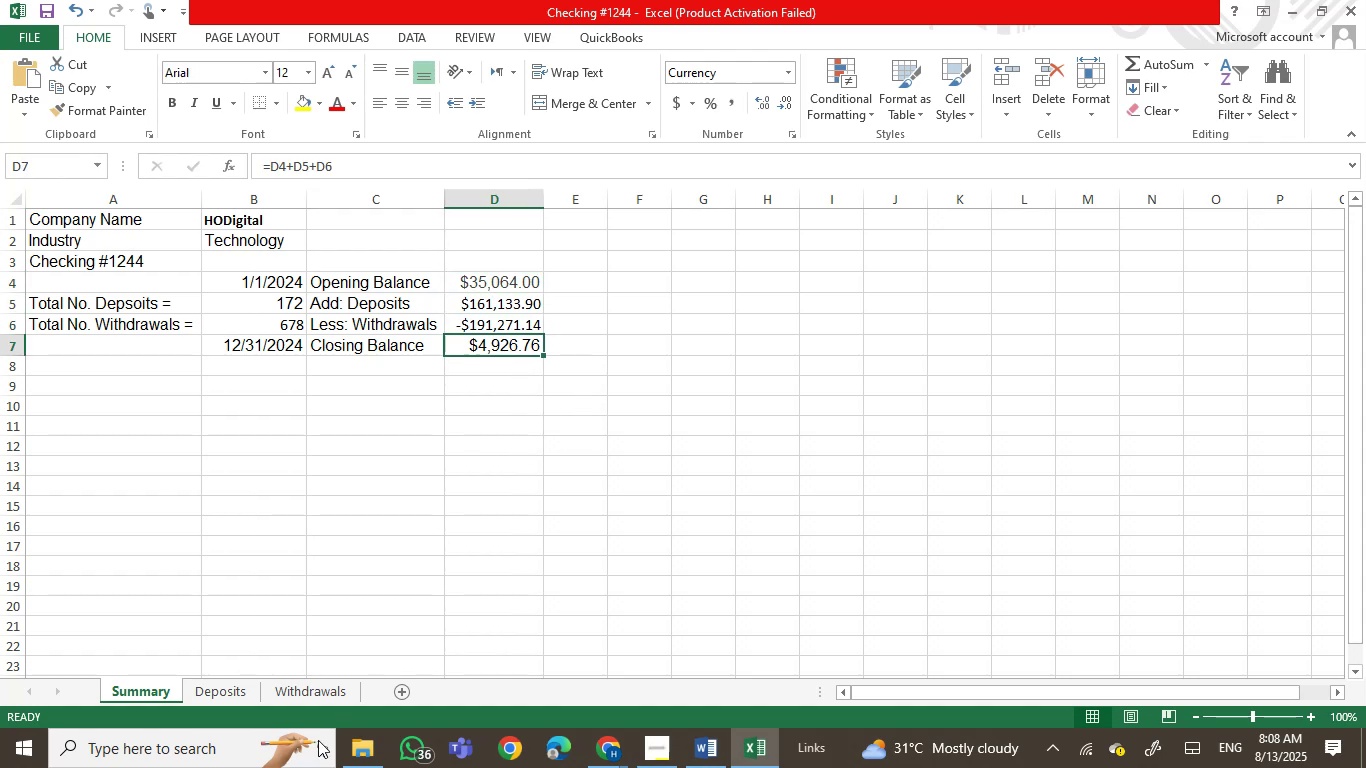 
left_click([215, 693])
 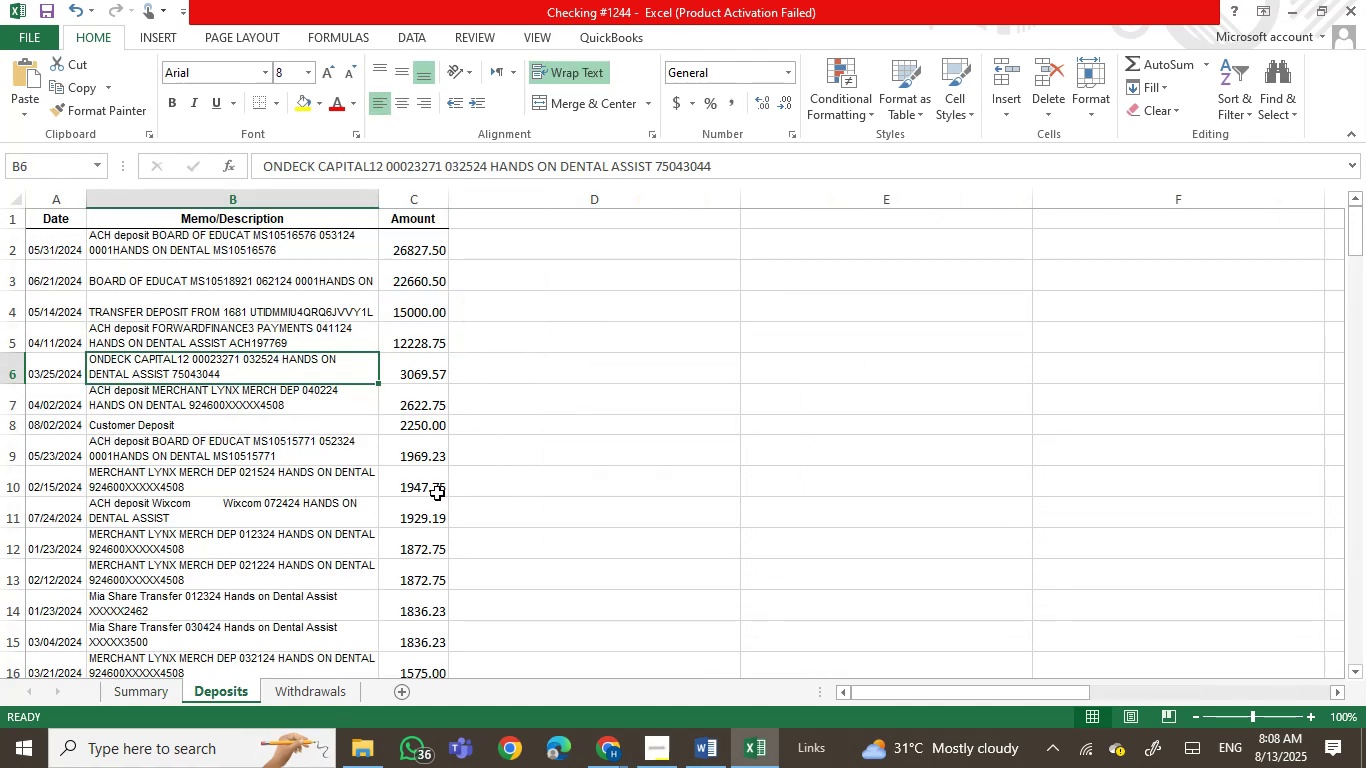 
scroll: coordinate [702, 492], scroll_direction: down, amount: 56.0
 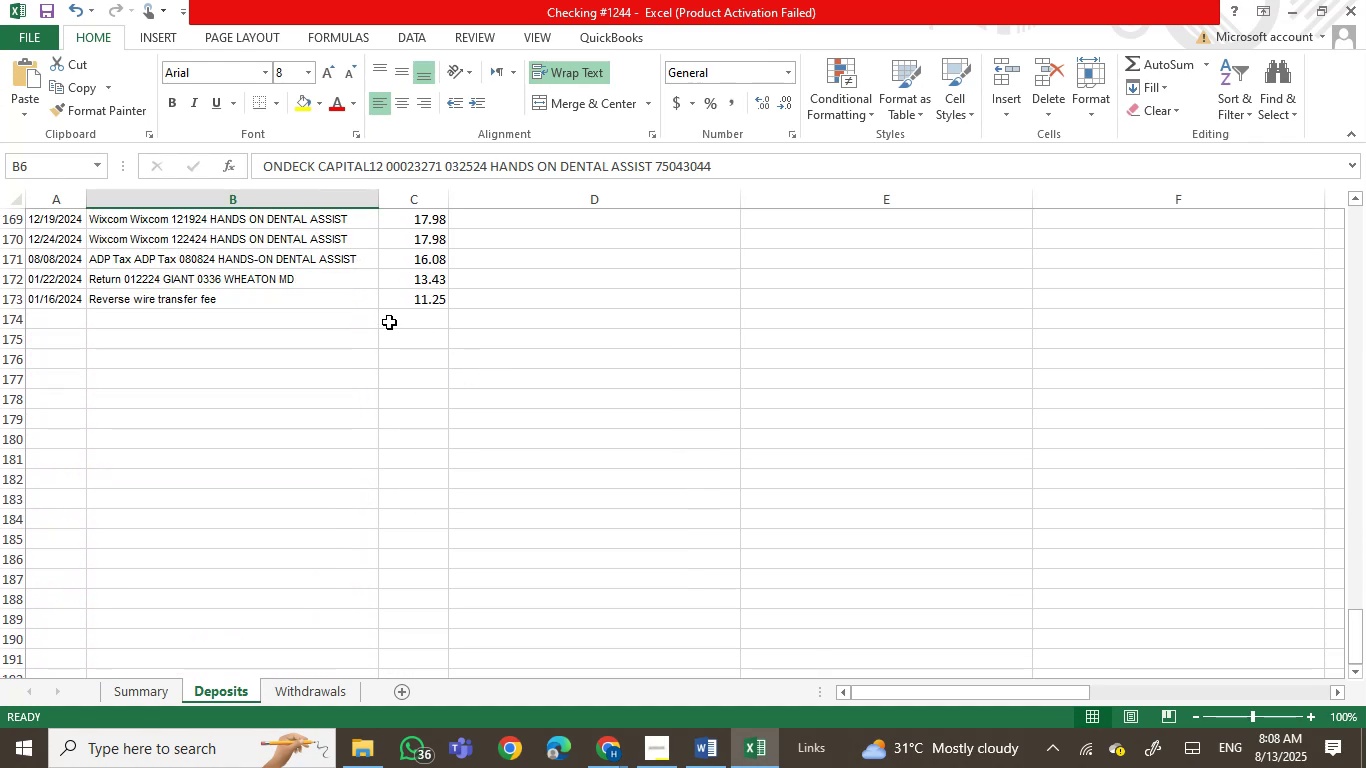 
left_click([396, 318])
 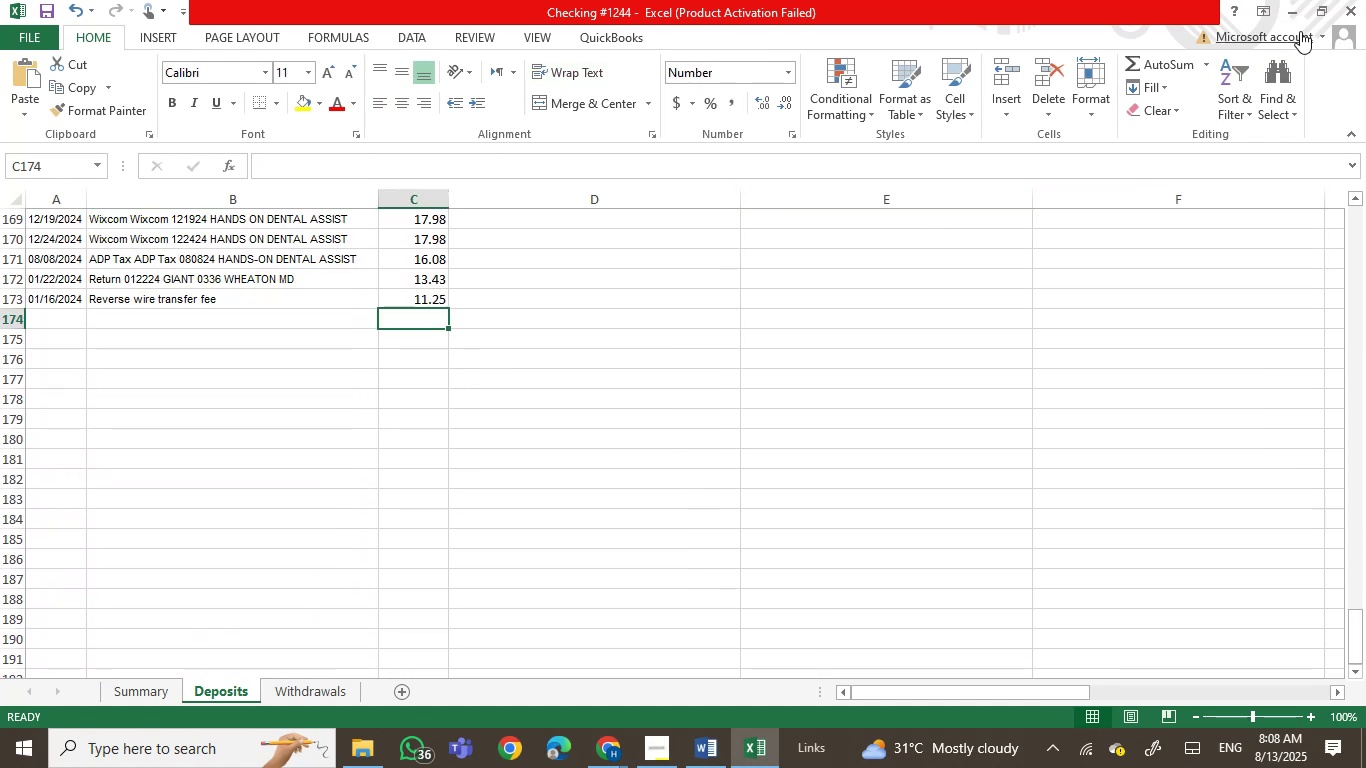 
left_click([1145, 65])
 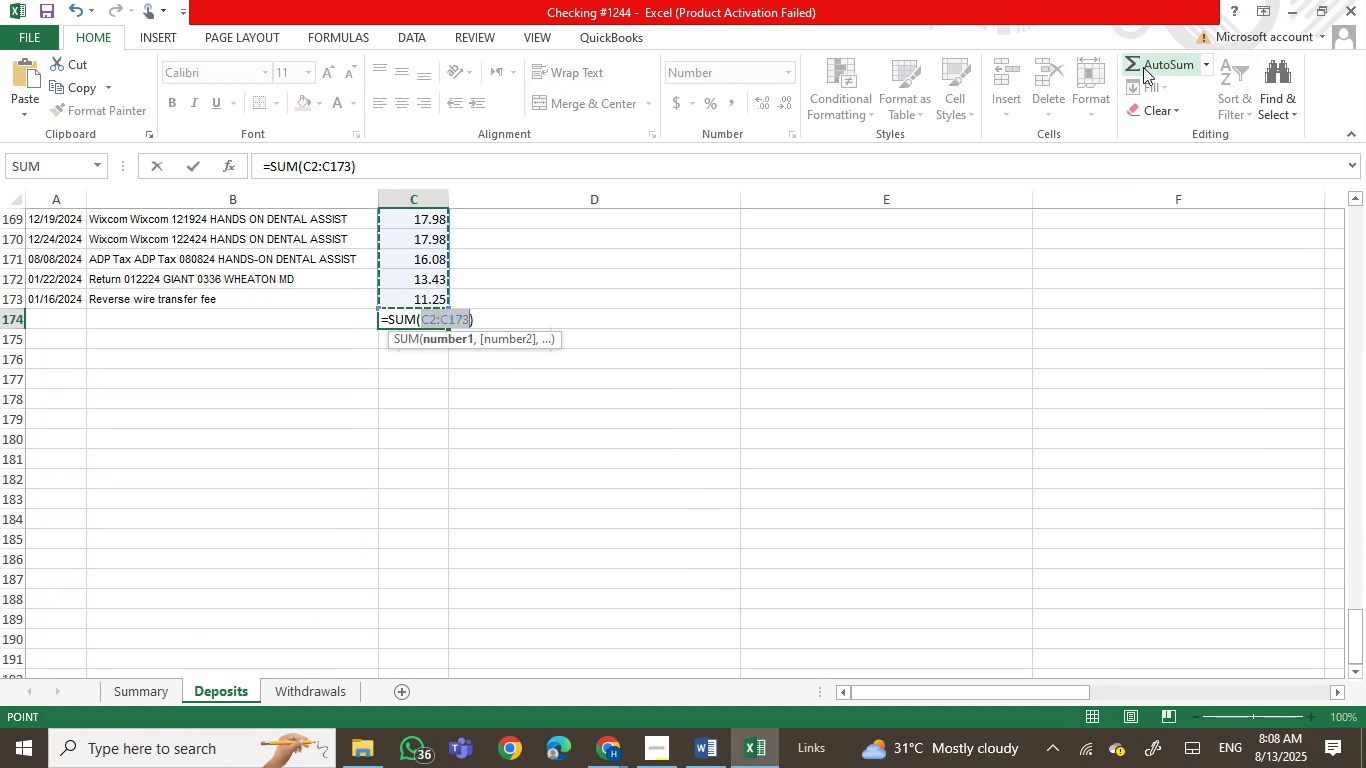 
key(Enter)
 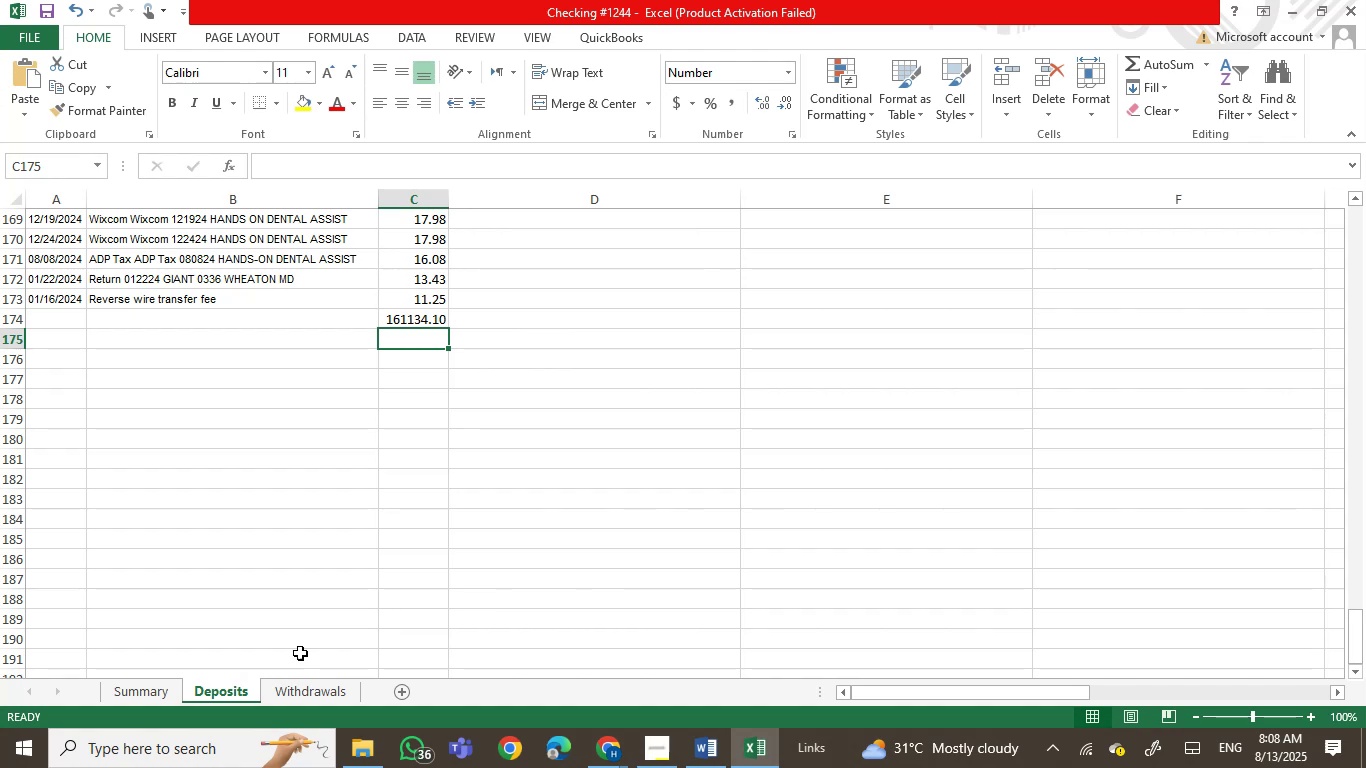 
left_click([132, 692])
 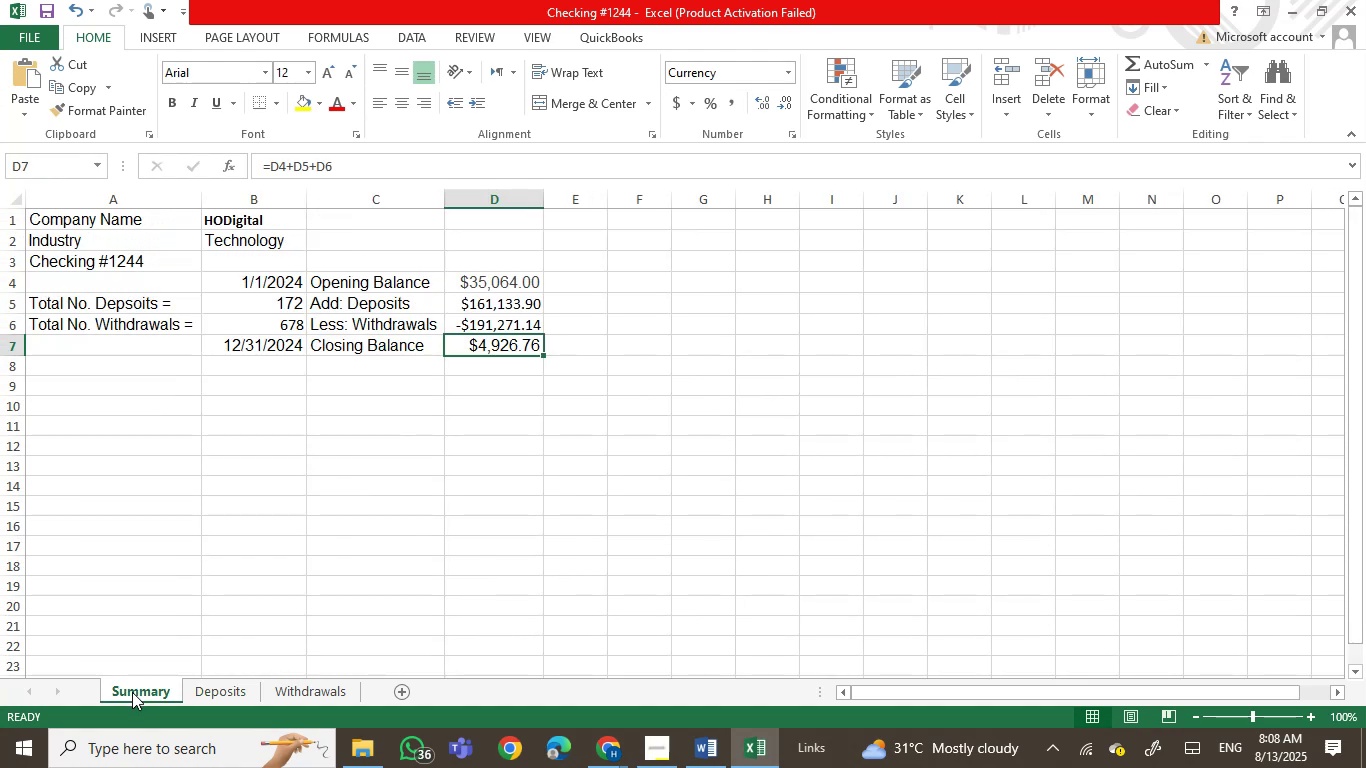 
left_click([132, 692])
 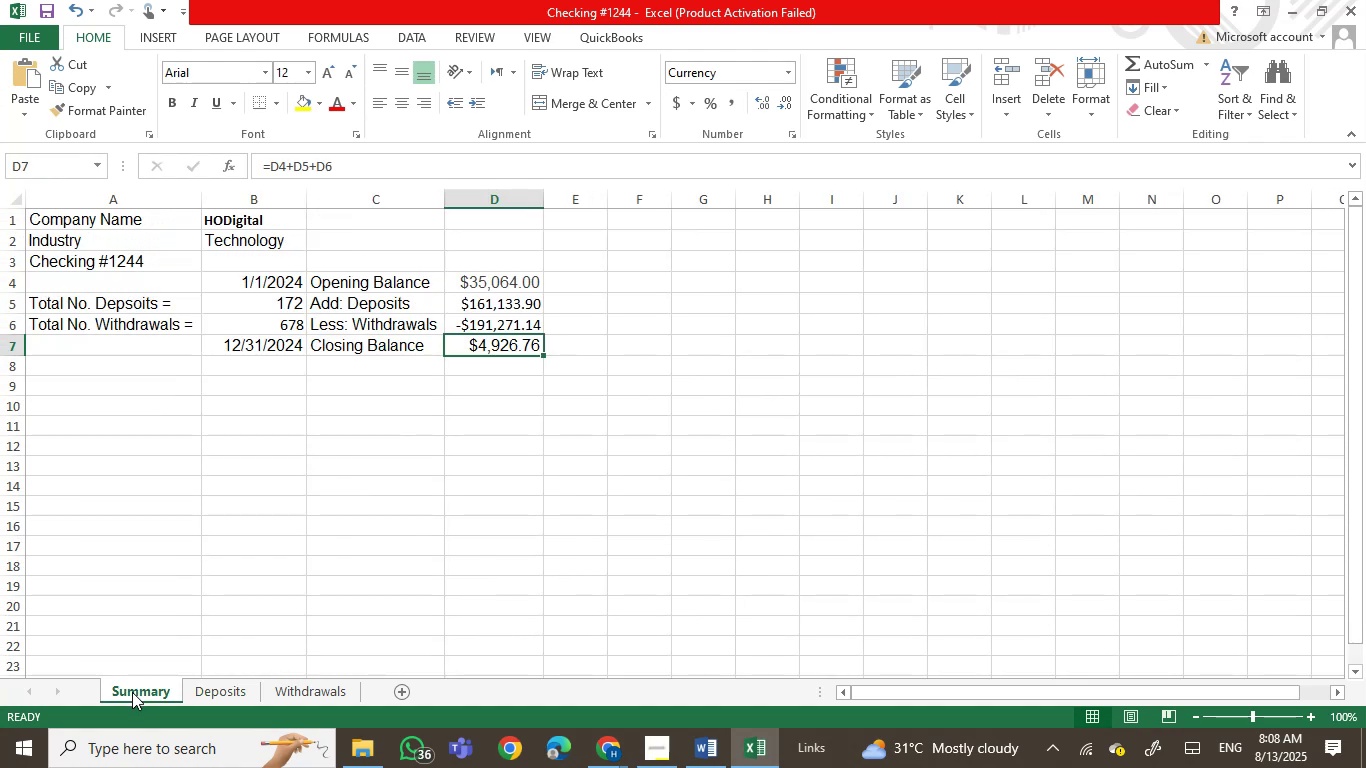 
left_click([224, 699])
 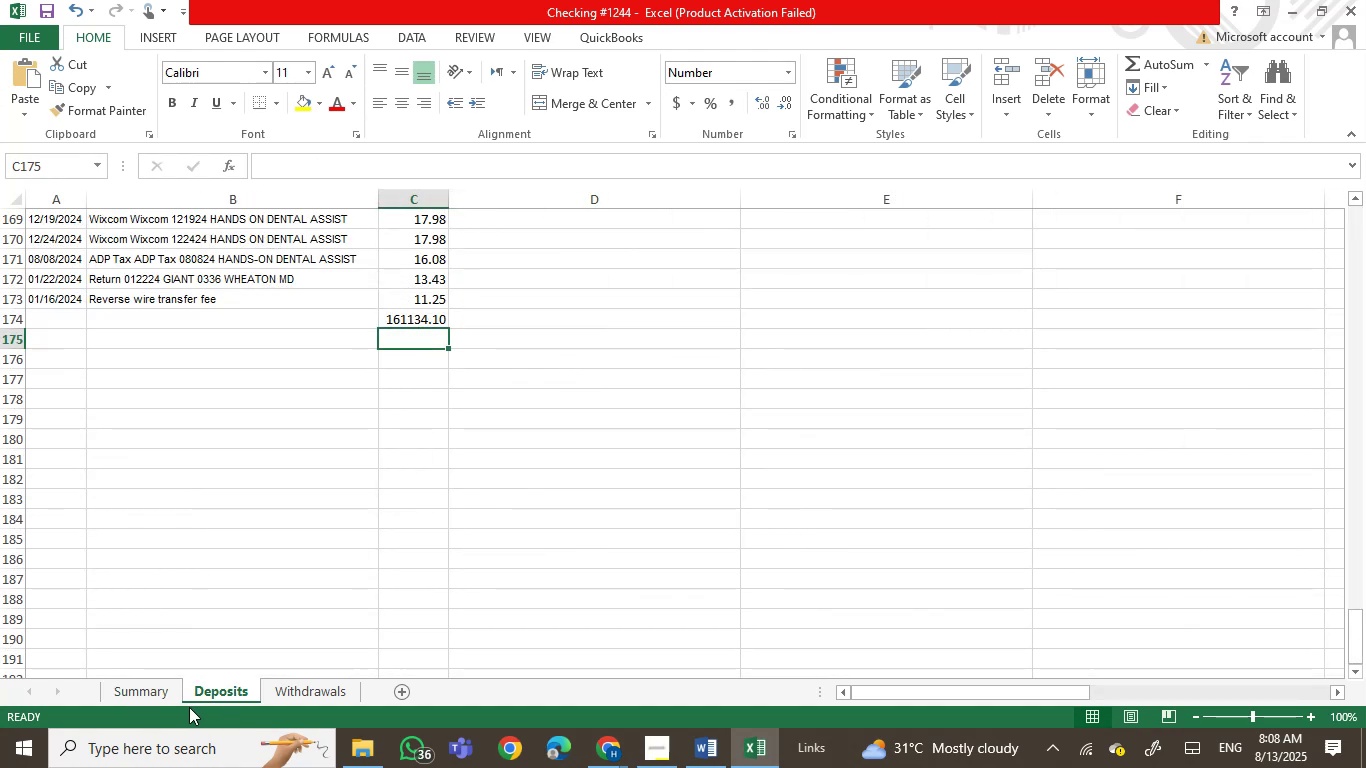 
left_click([136, 691])
 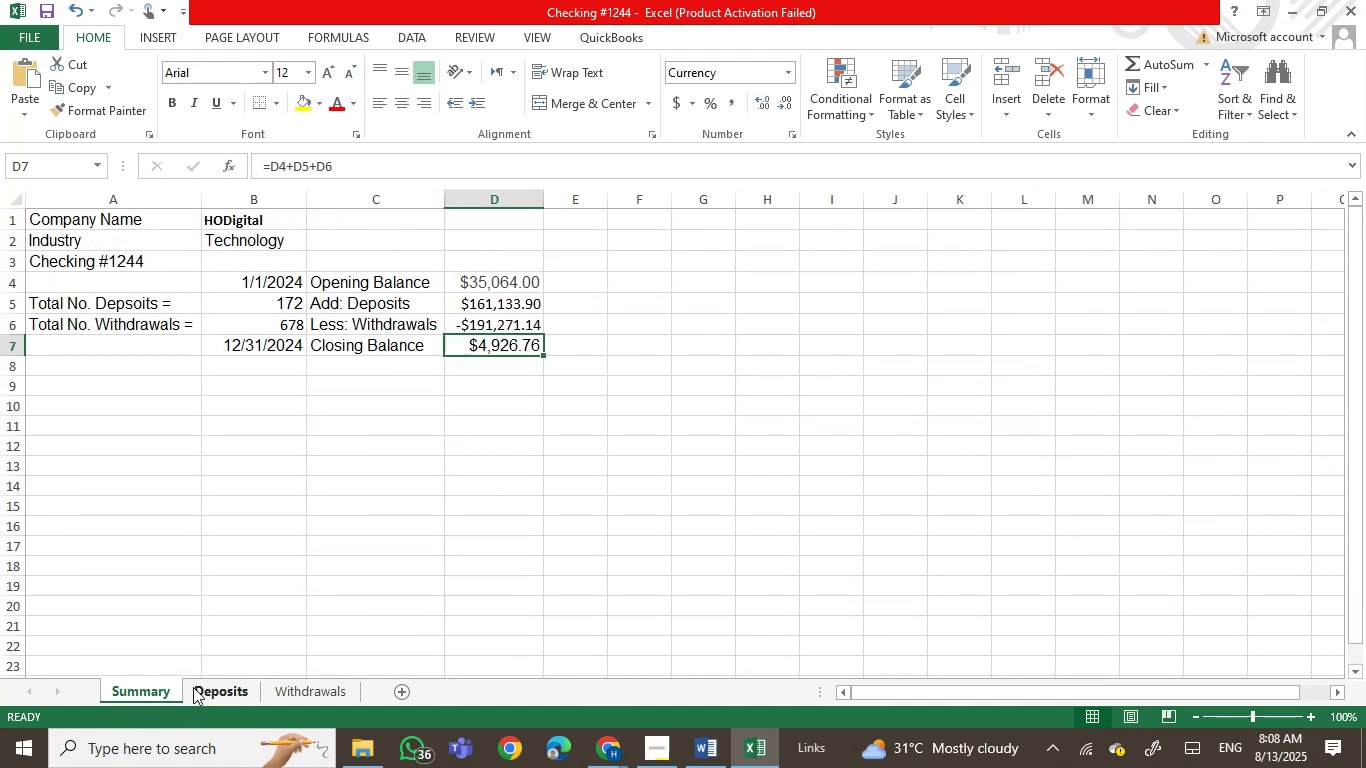 
left_click([210, 688])
 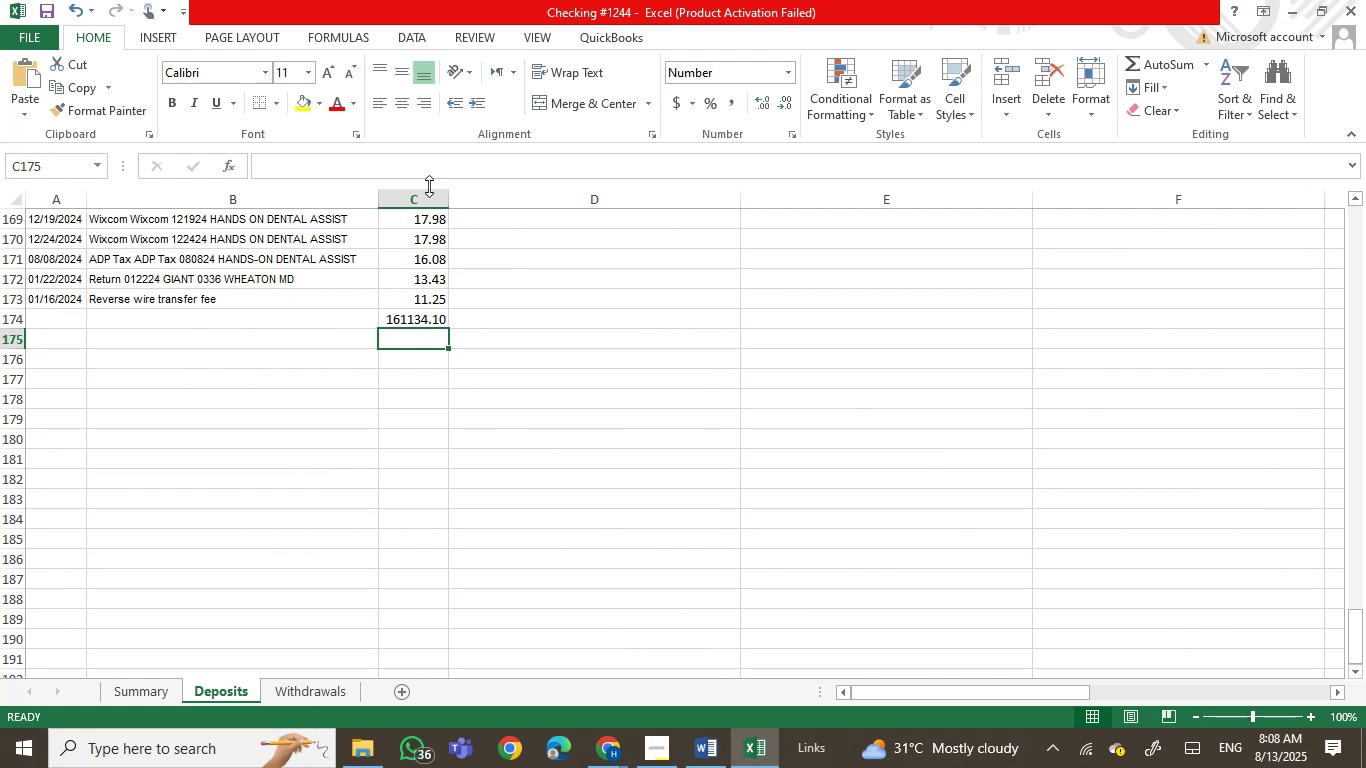 
left_click([419, 195])
 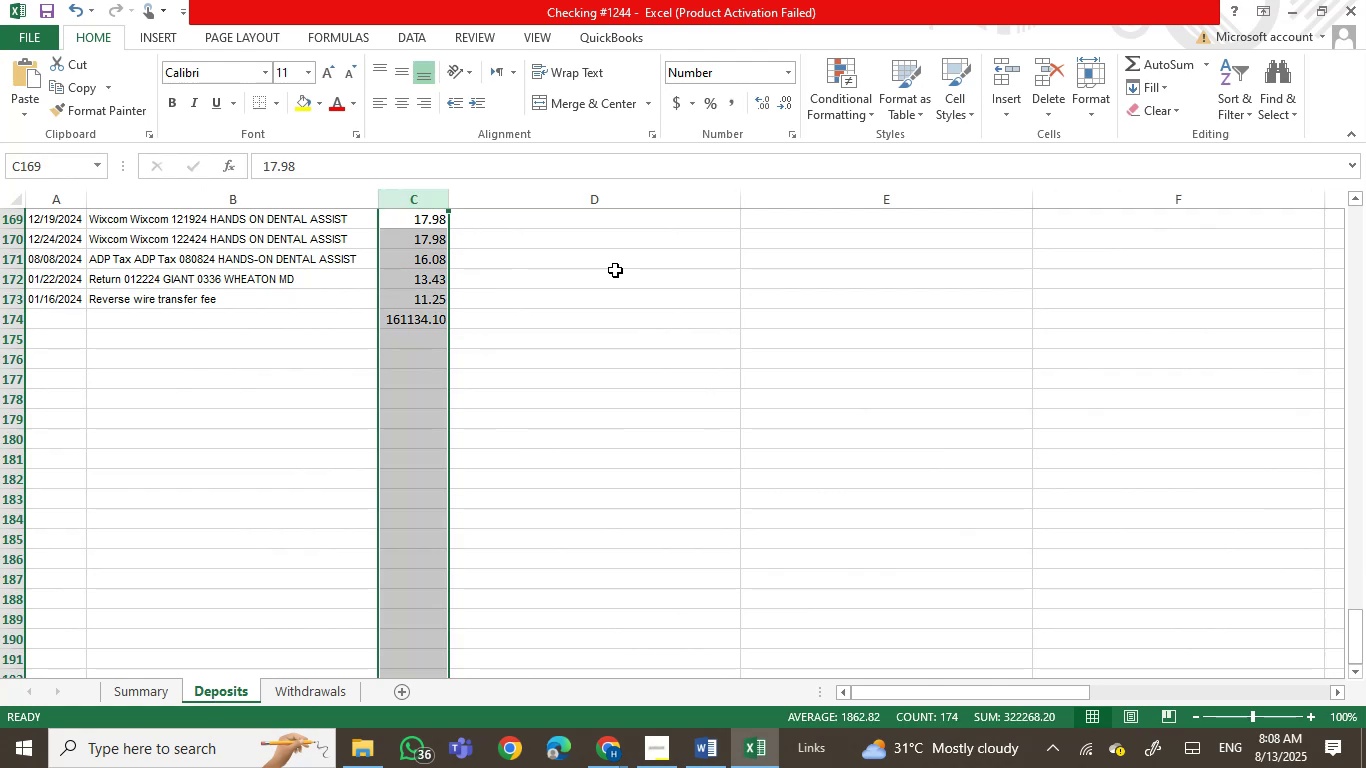 
left_click([621, 310])
 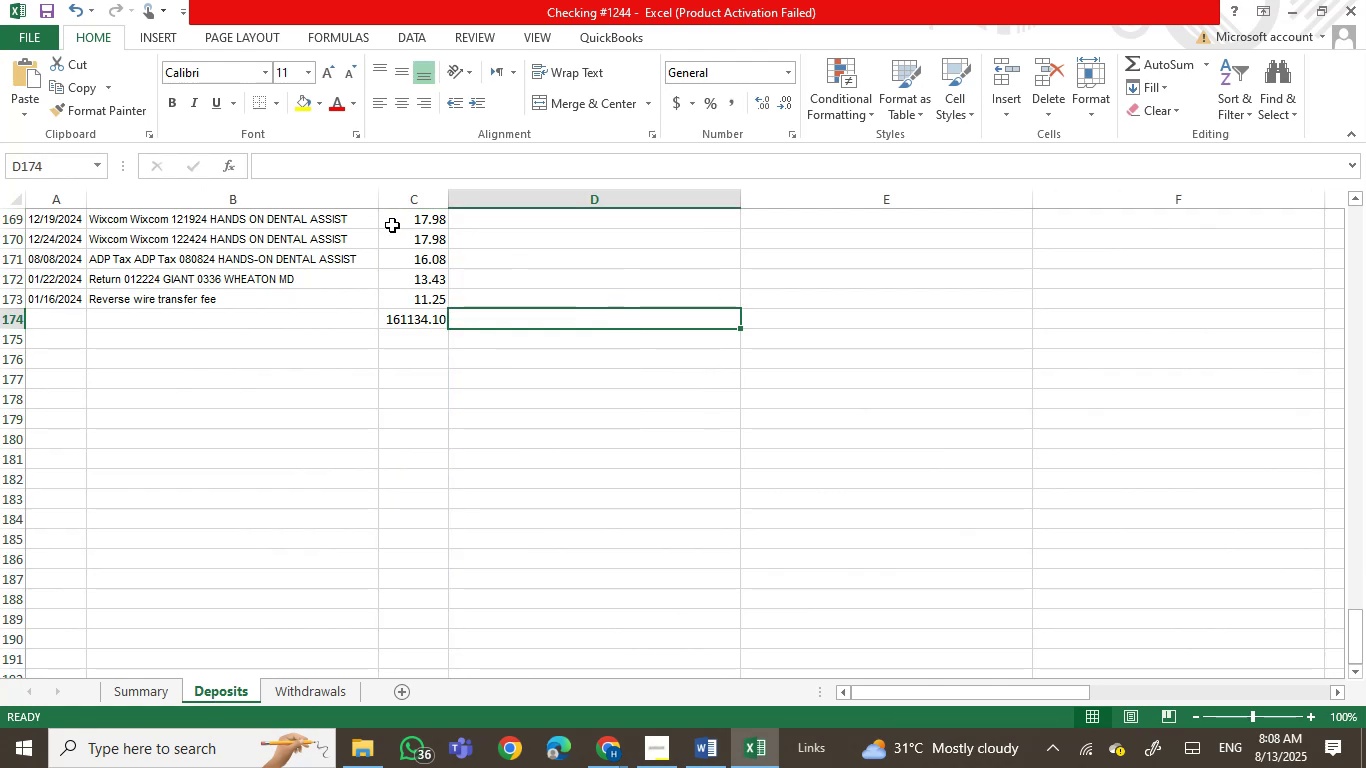 
left_click([407, 240])
 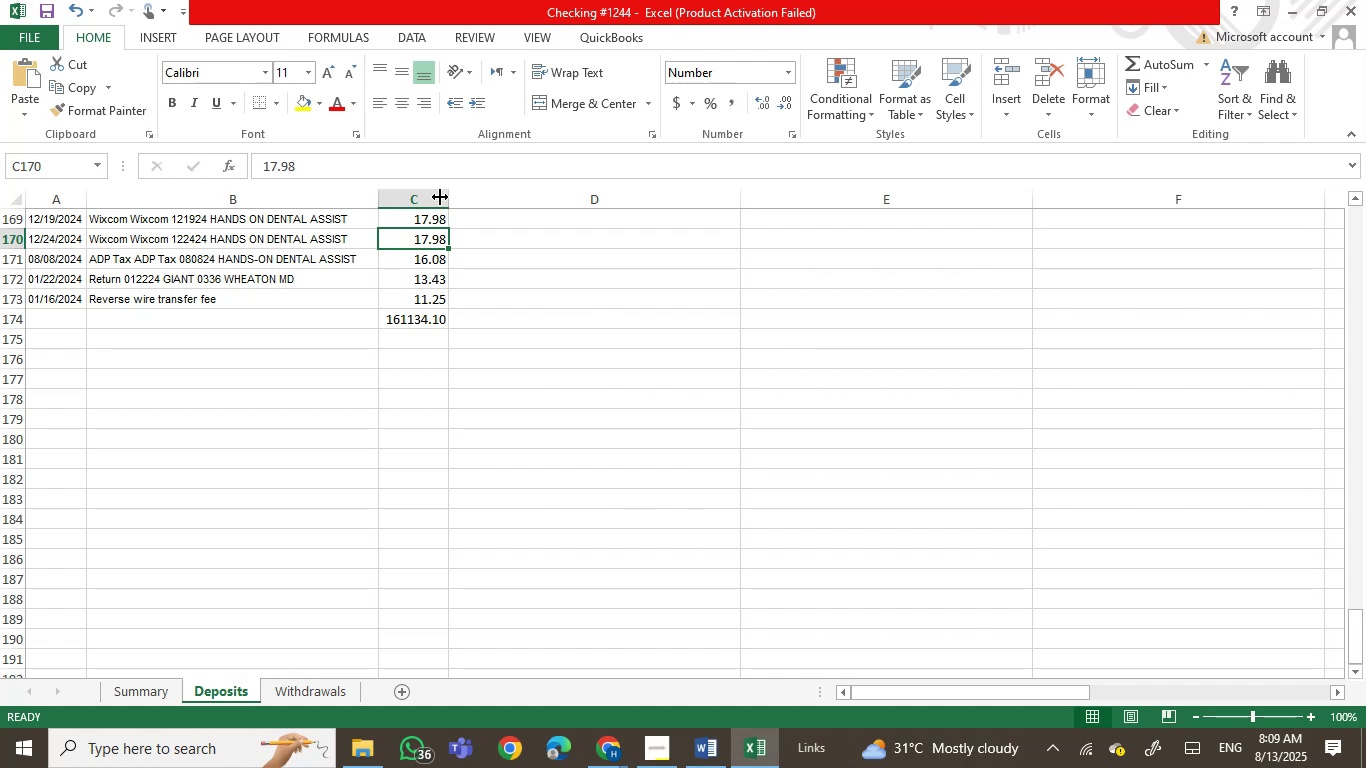 
wait(45.05)
 